 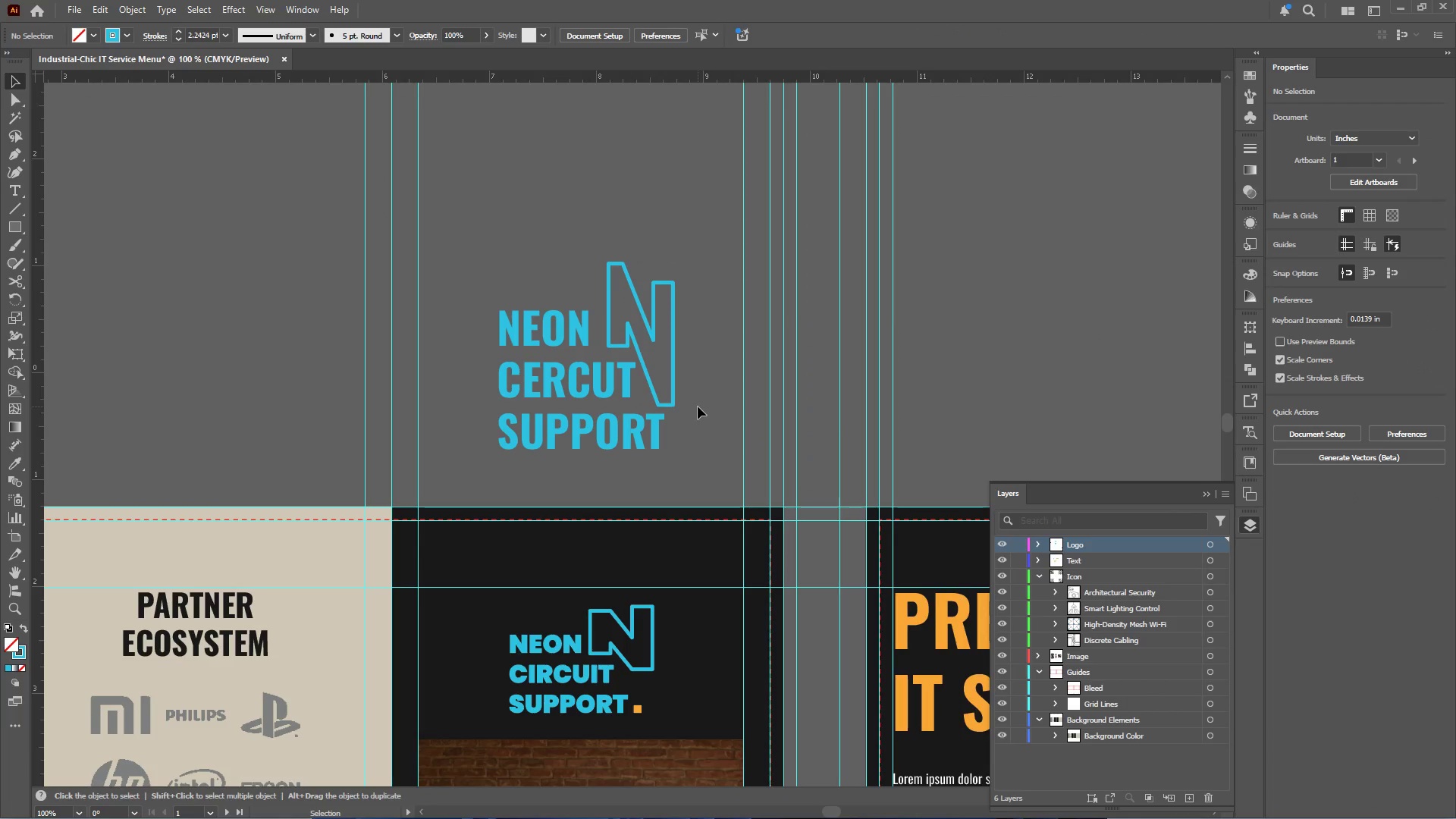 
hold_key(key=AltLeft, duration=0.94)
scroll: coordinate [619, 395], scroll_direction: down, amount: 5.0
 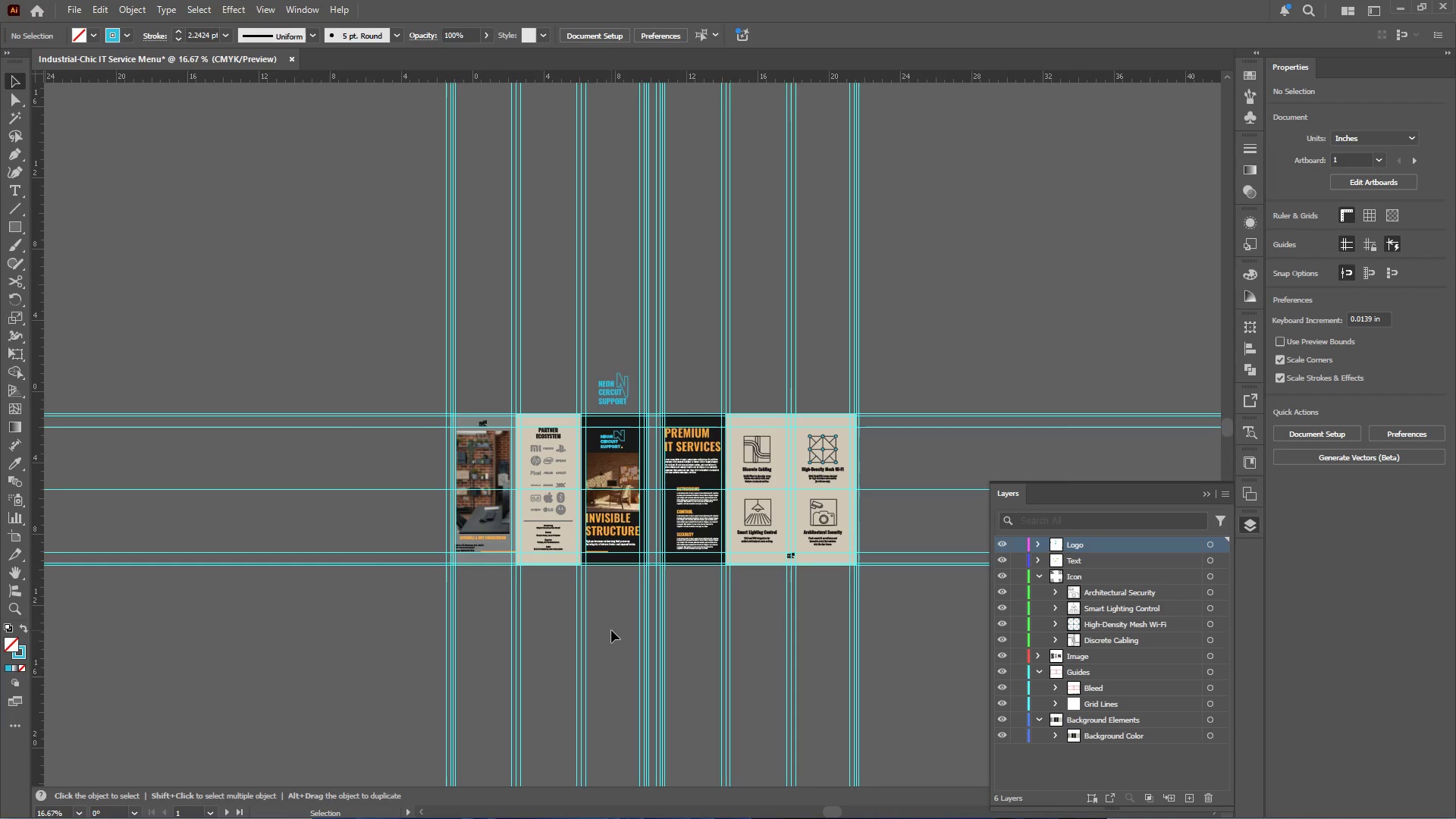 
hold_key(key=AltLeft, duration=0.86)
scroll: coordinate [616, 407], scroll_direction: up, amount: 4.0
 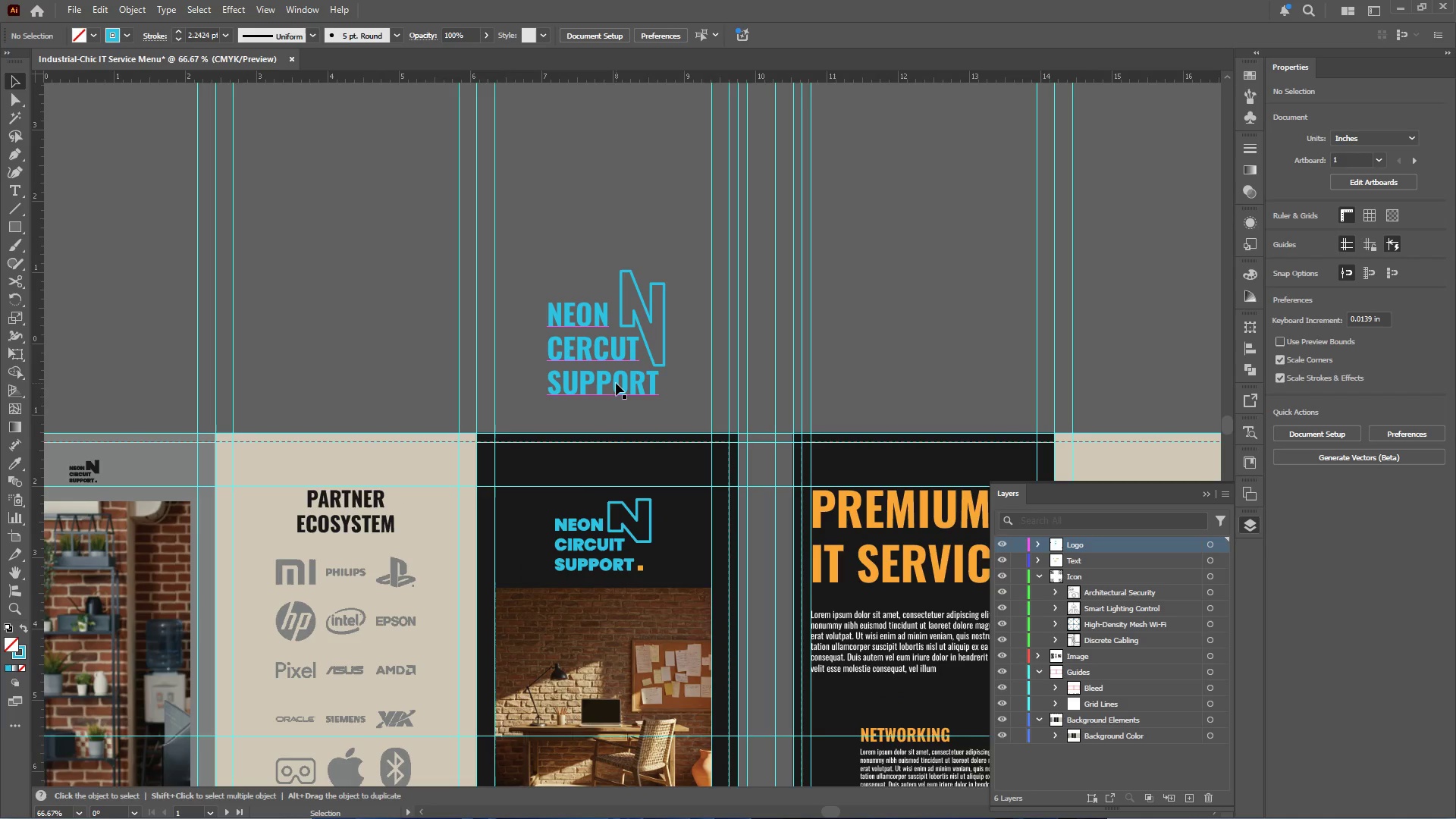 
left_click([616, 381])
 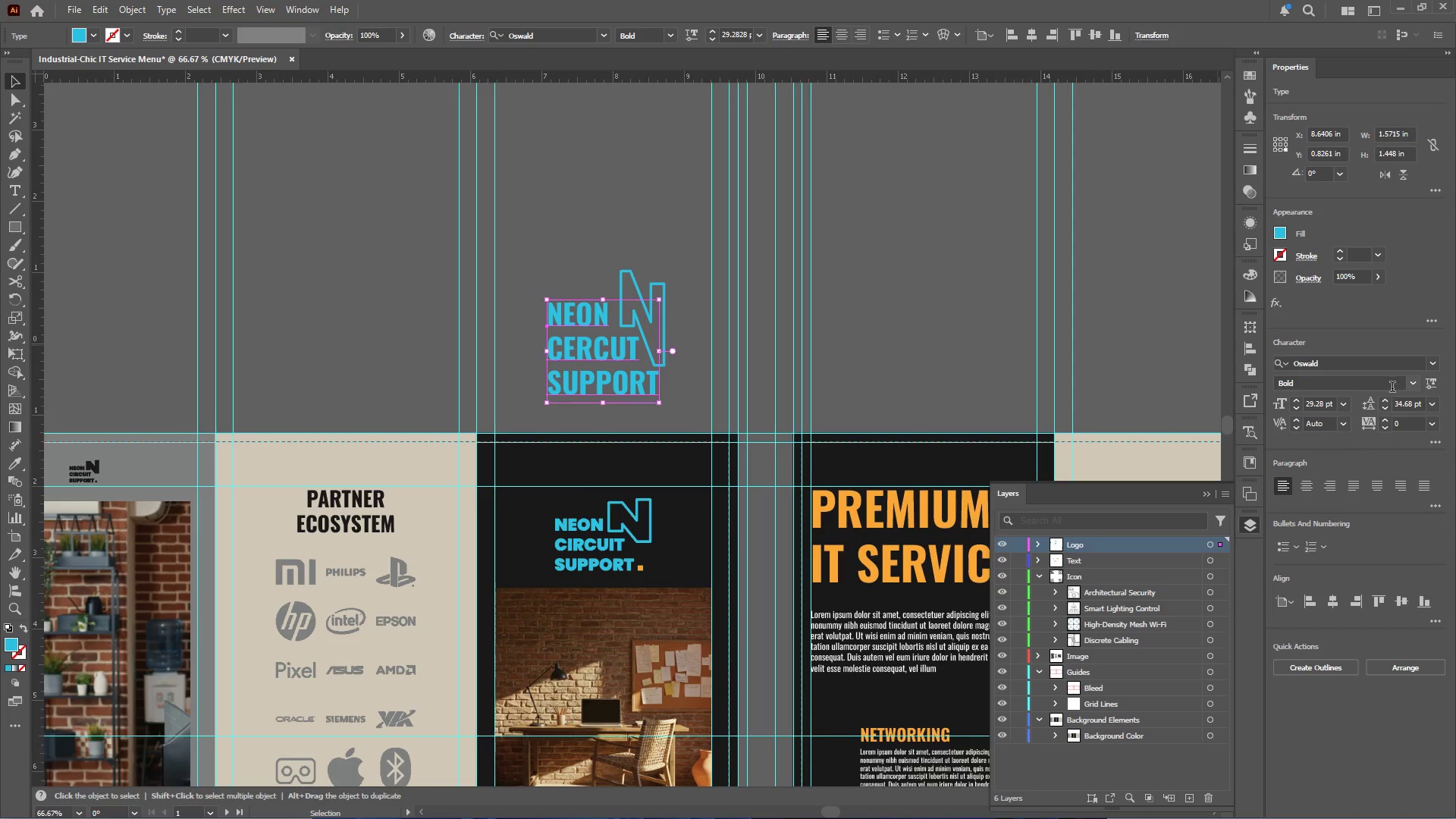 
left_click([1415, 382])
 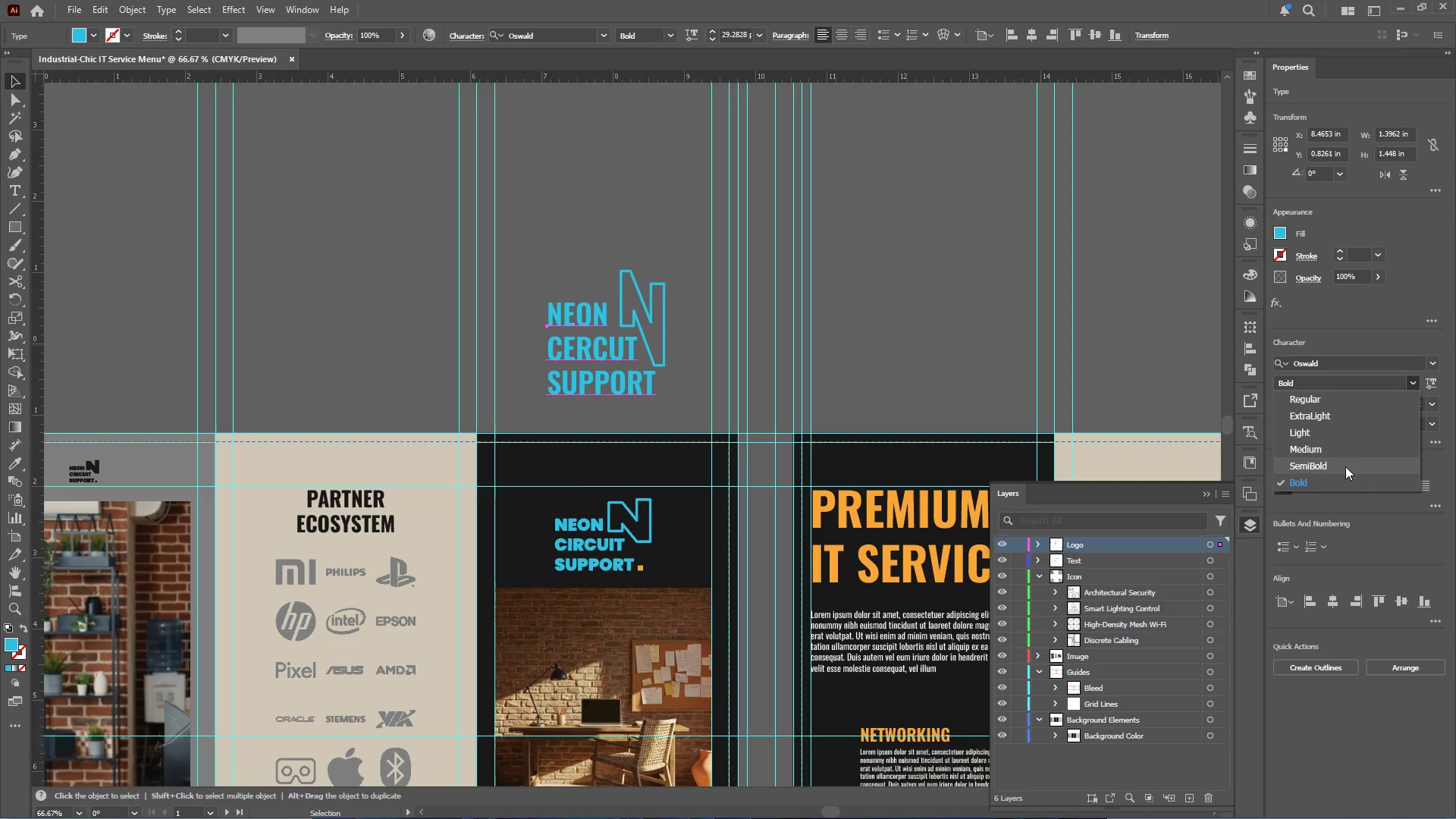 
wait(7.12)
 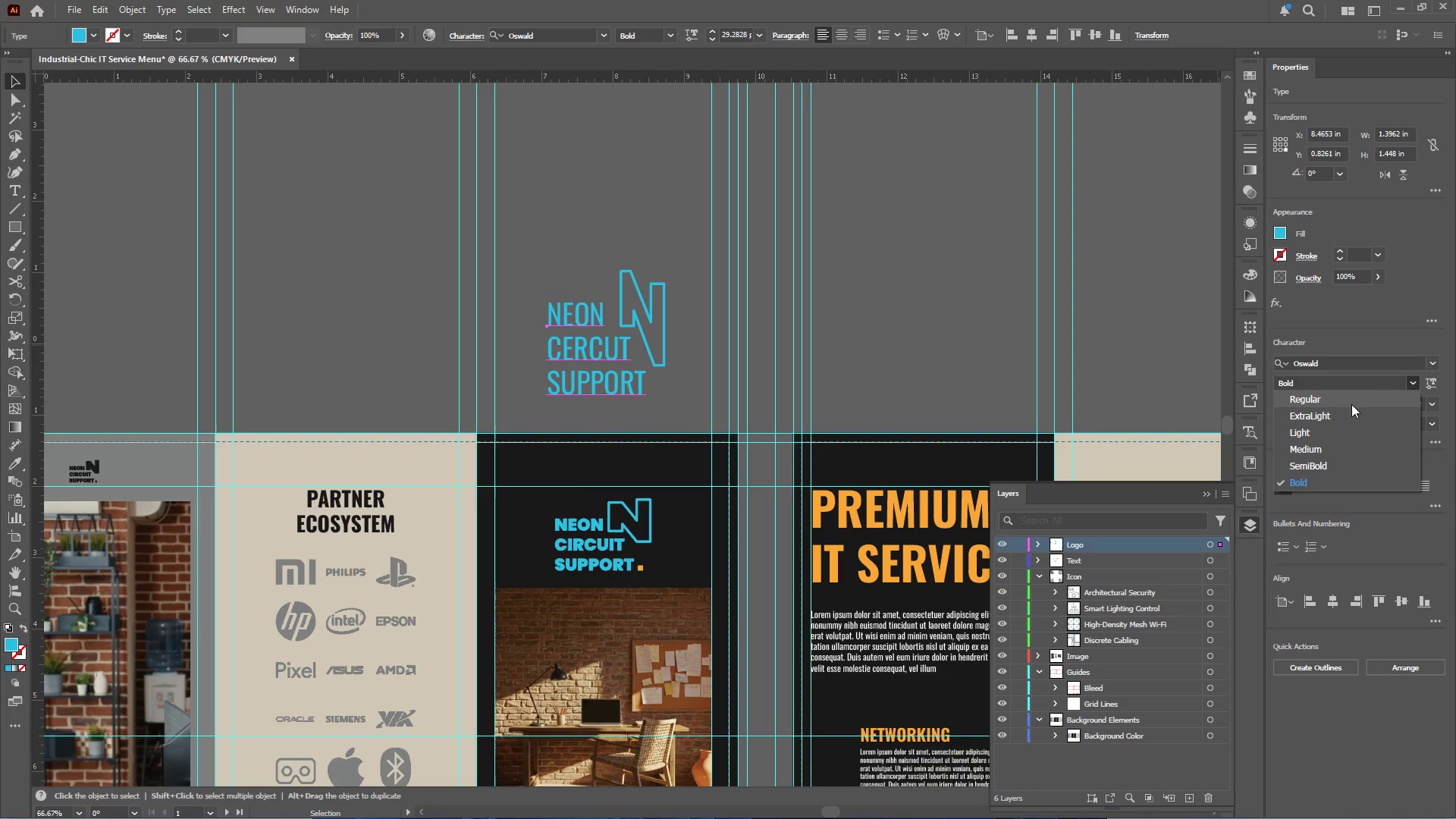 
double_click([877, 249])
 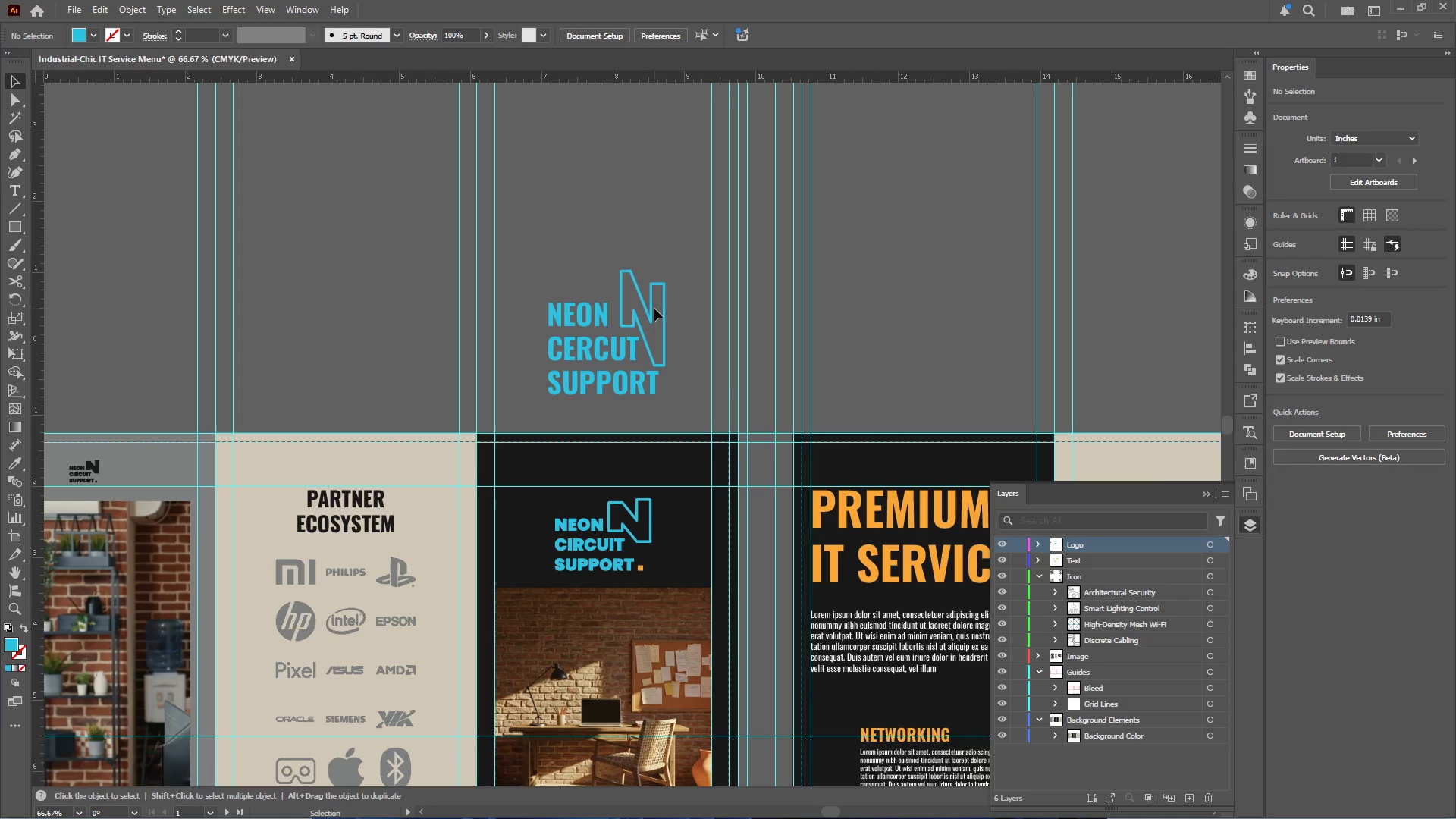 
key(Control+Z)
 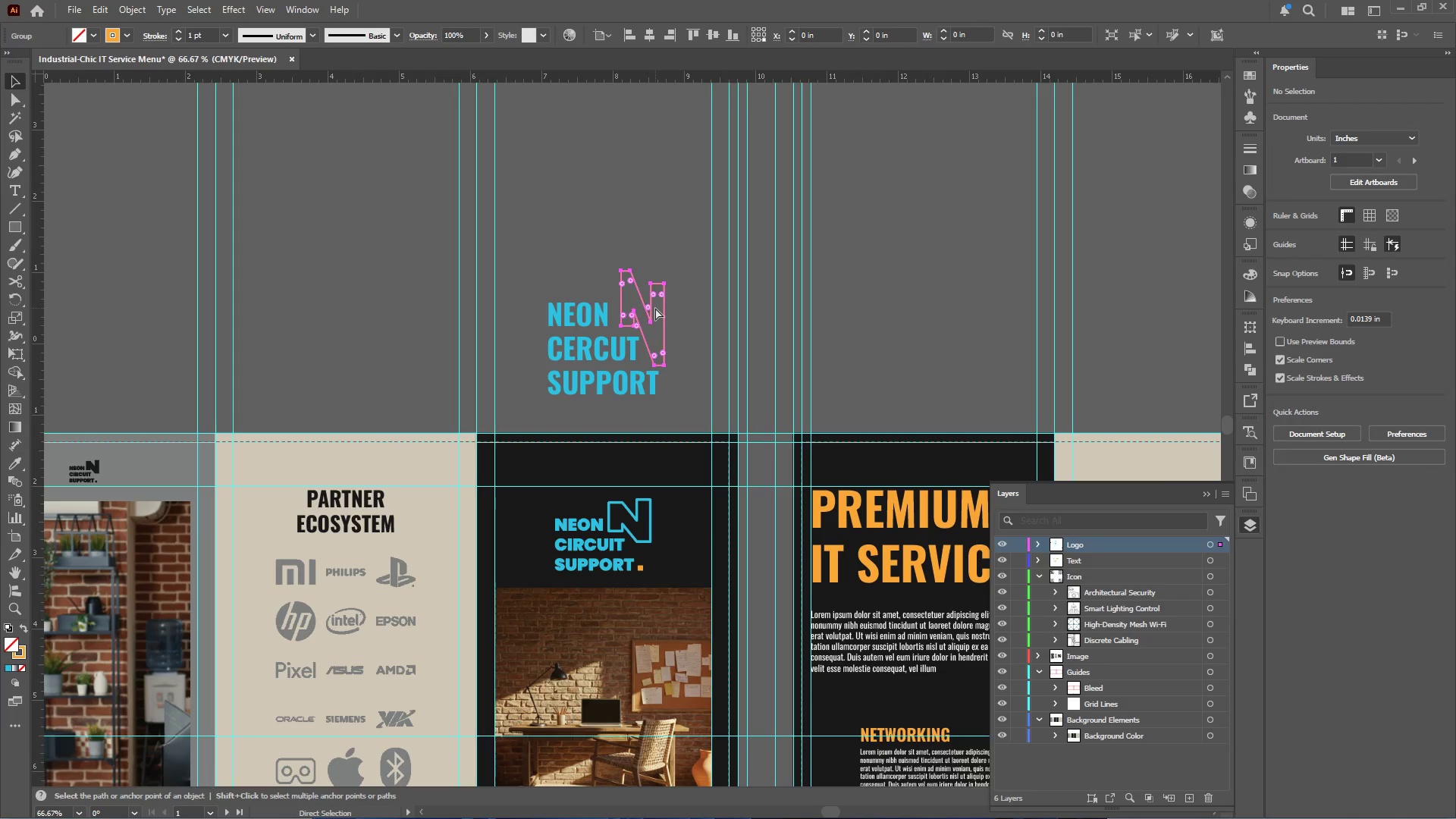 
key(Control+Z)
 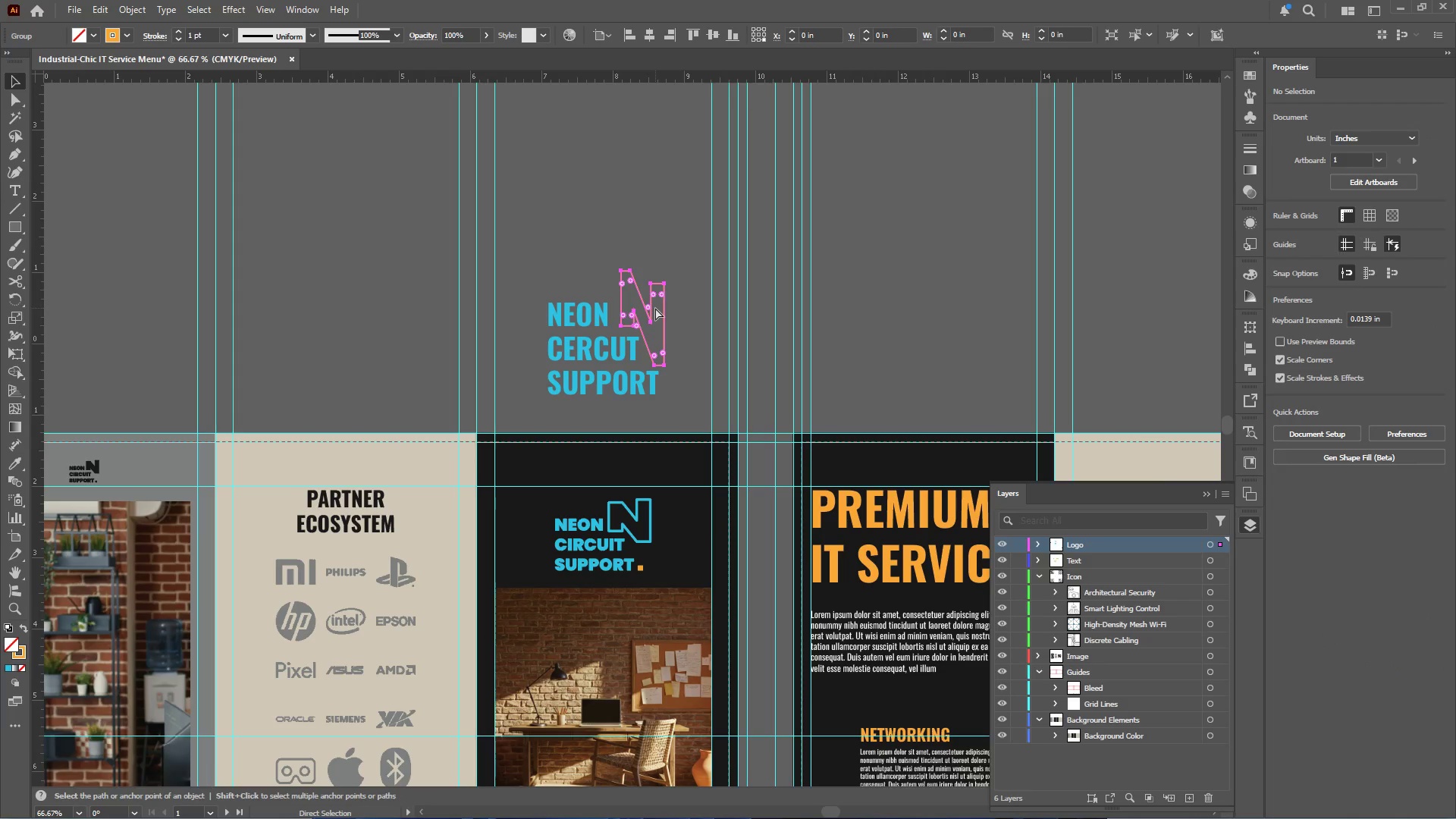 
key(Control+Z)
 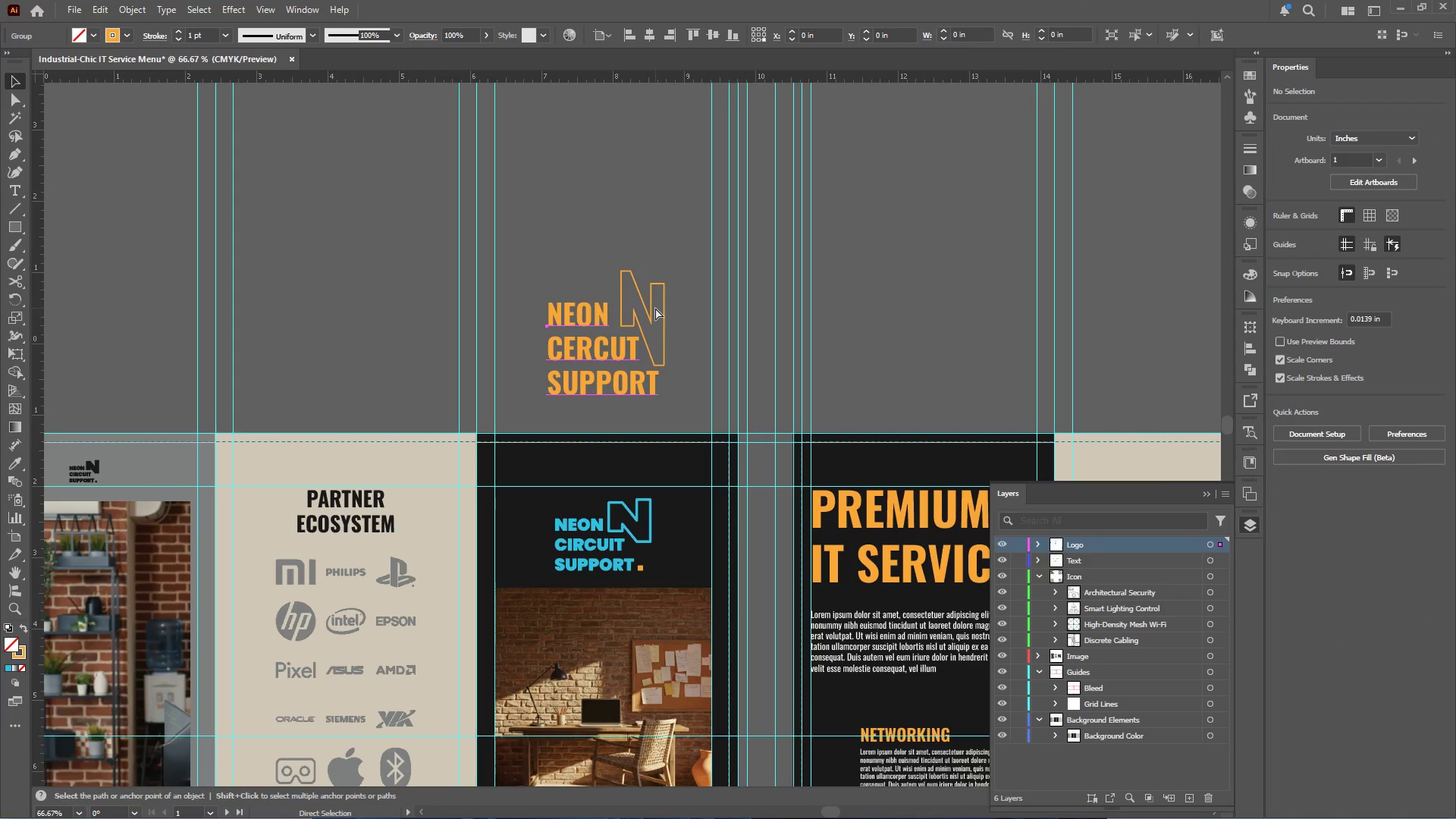 
key(Control+Z)
 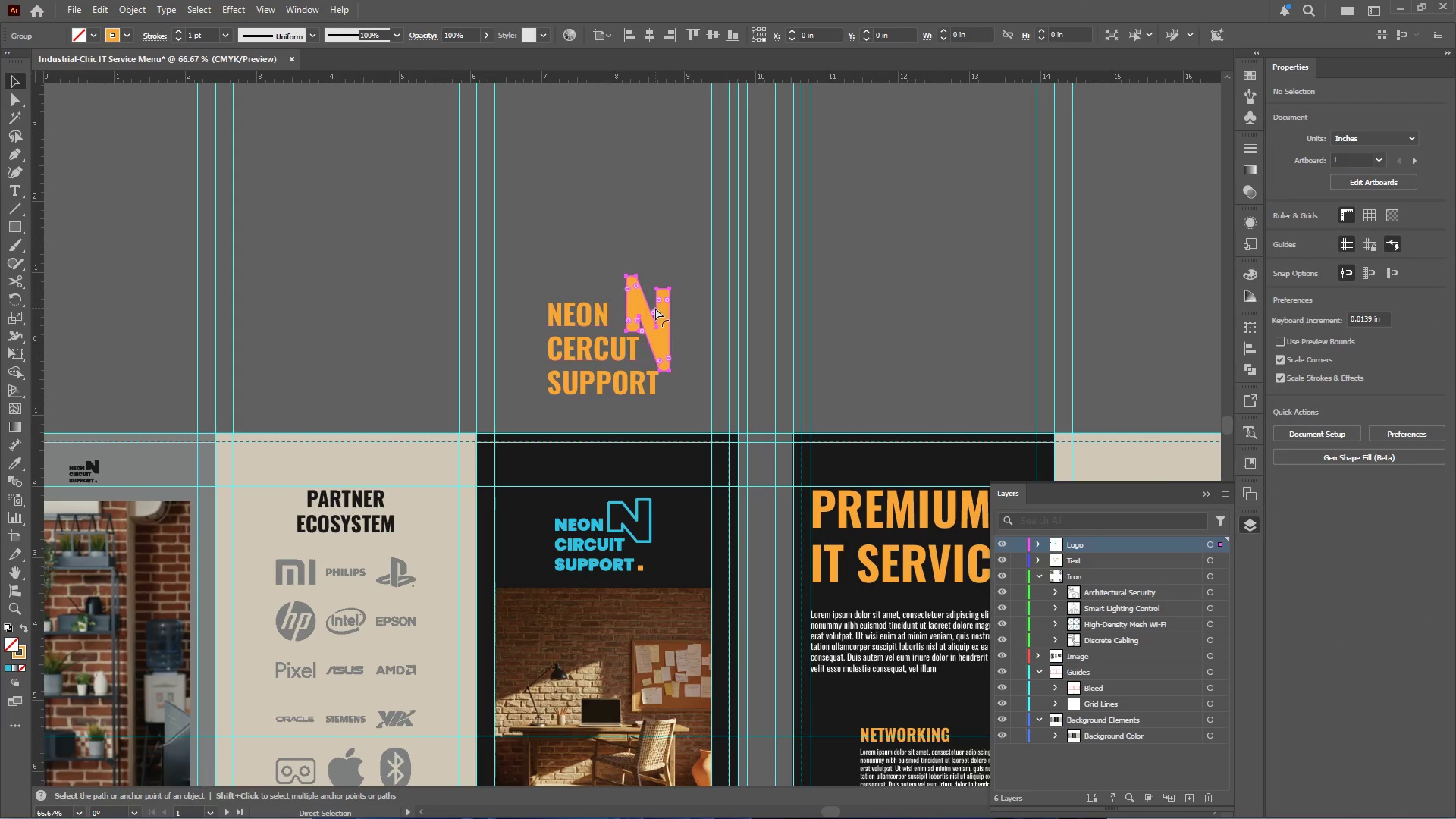 
key(Control+Z)
 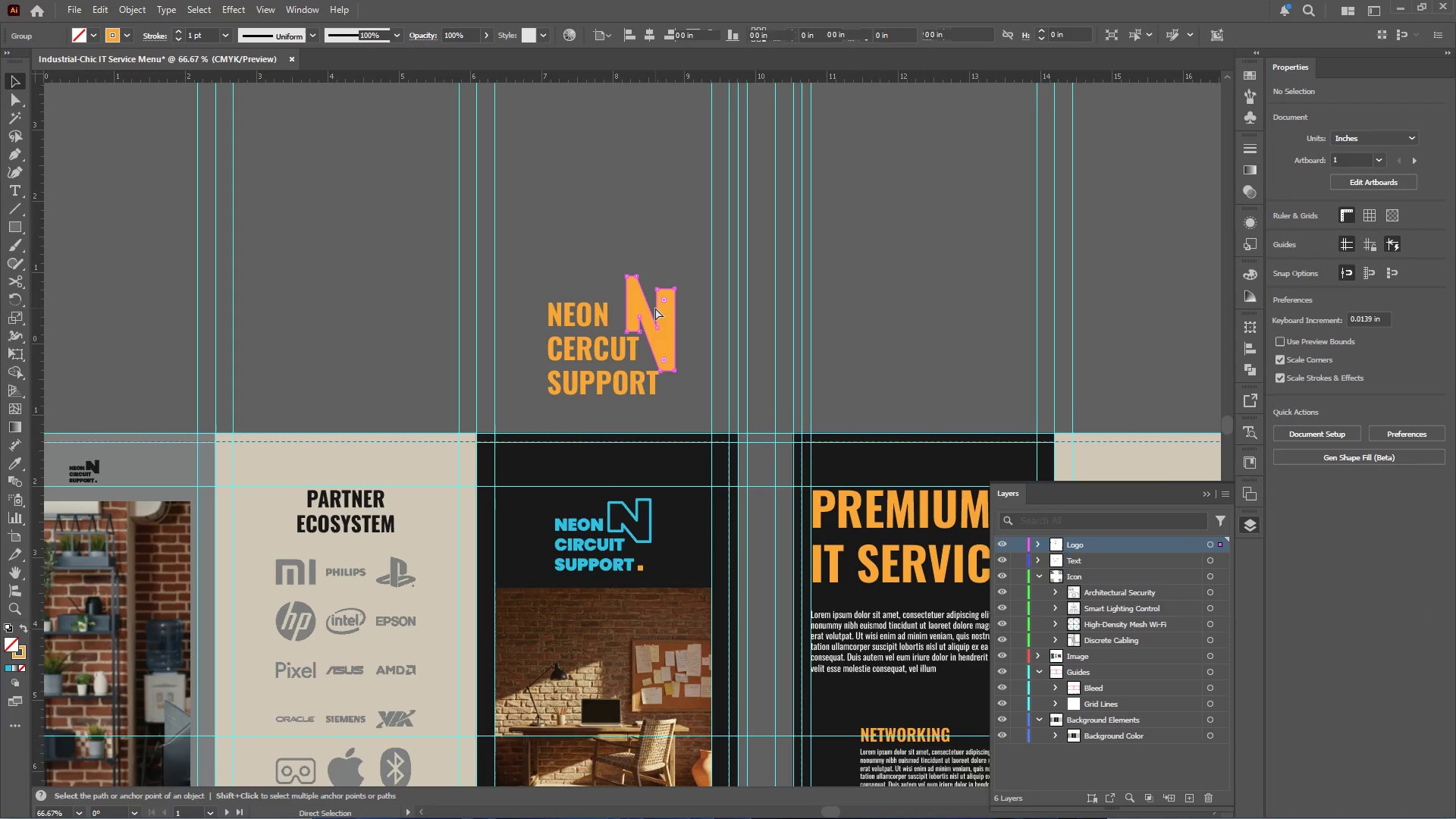 
key(Control+Z)
 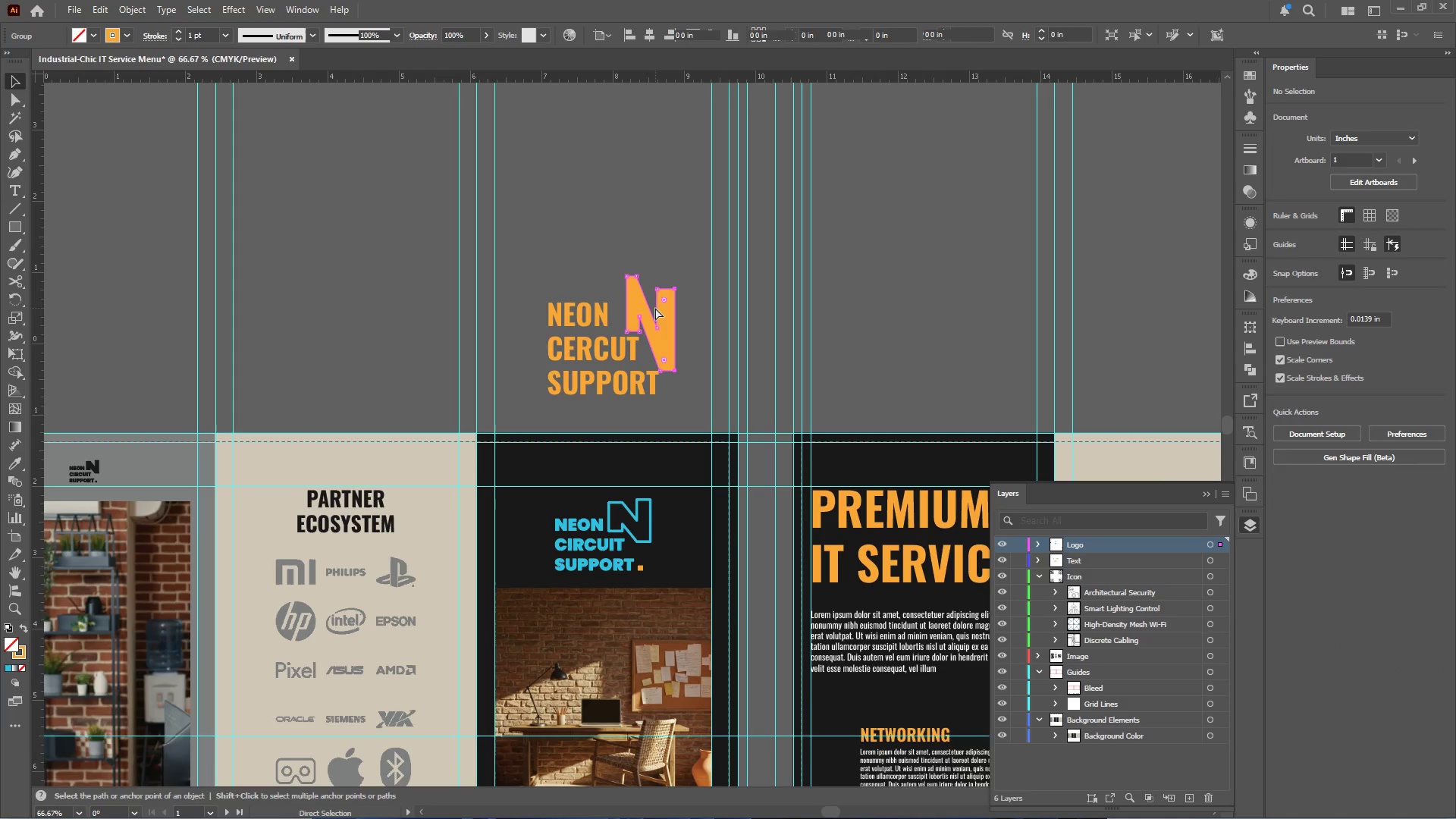 
key(Control+Z)
 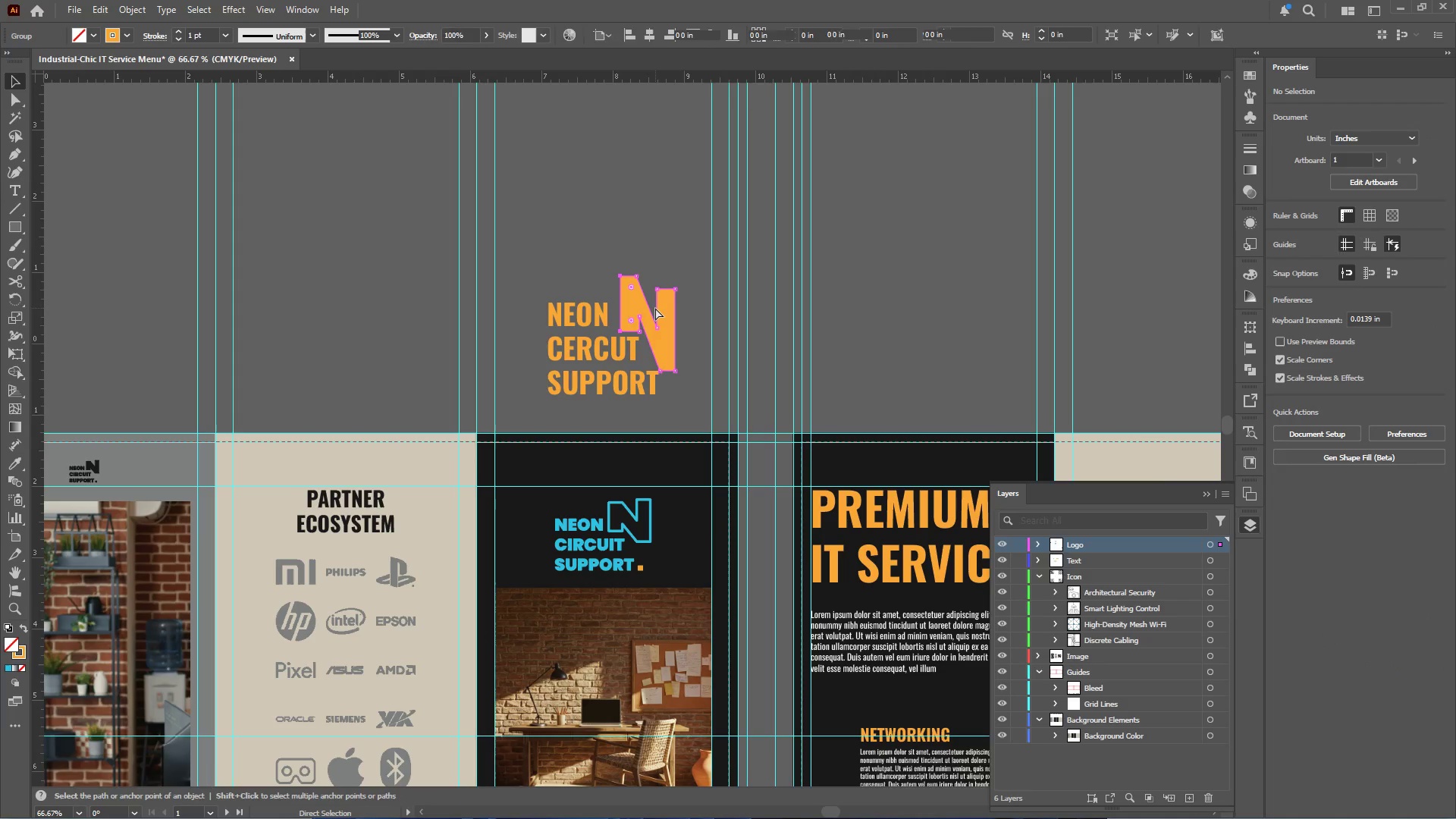 
key(Control+Z)
 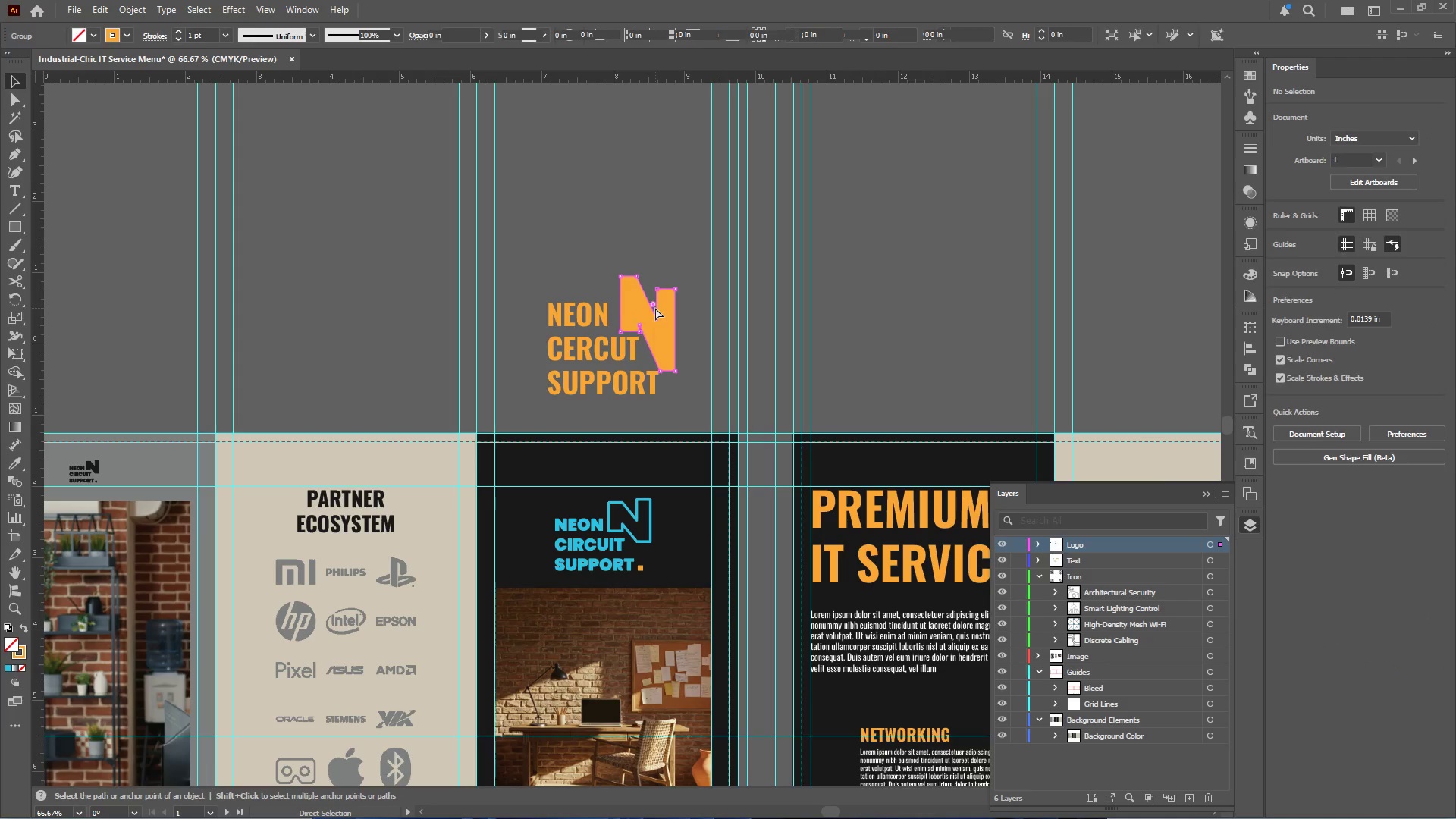 
key(Control+Z)
 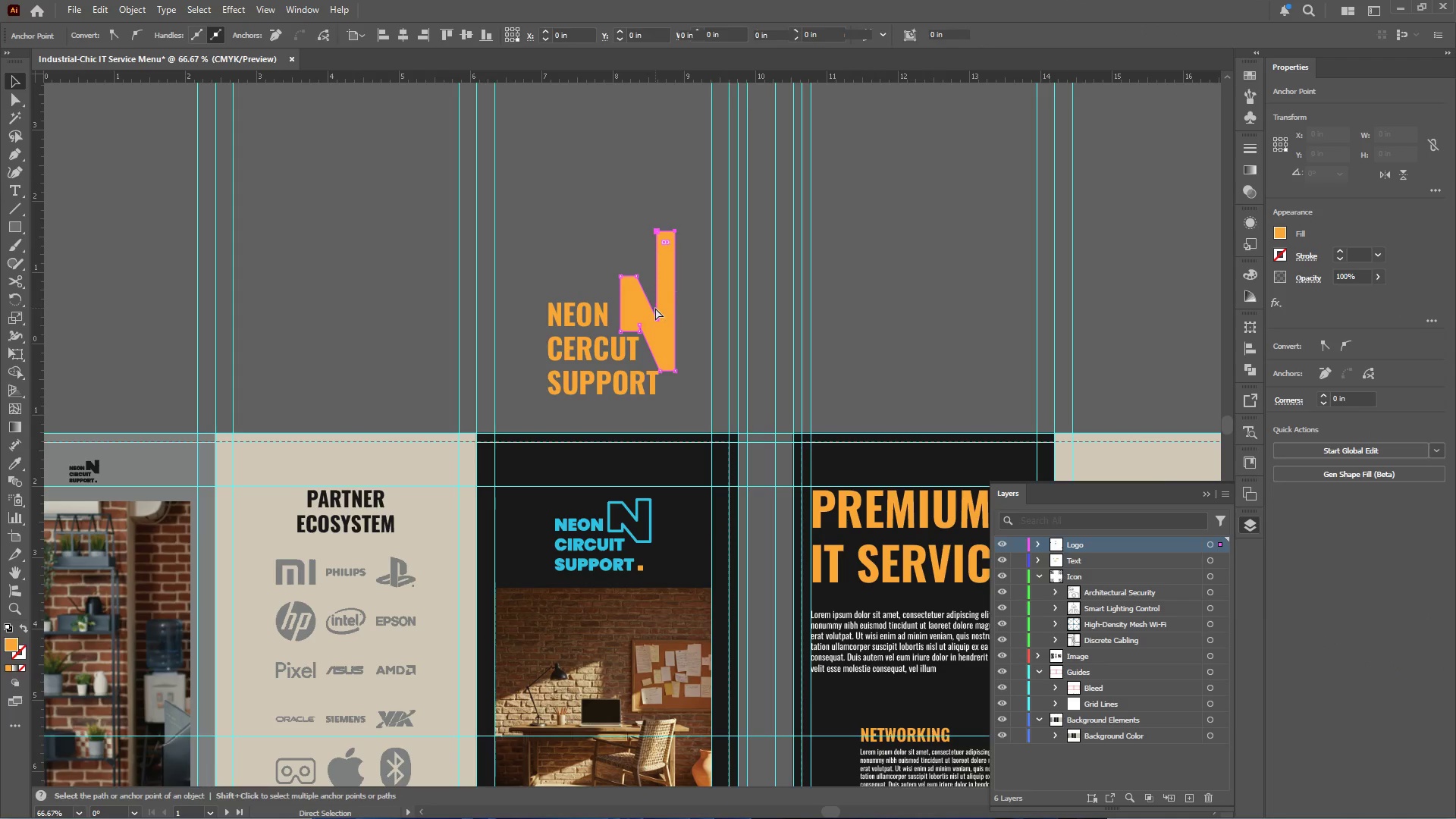 
key(Control+Z)
 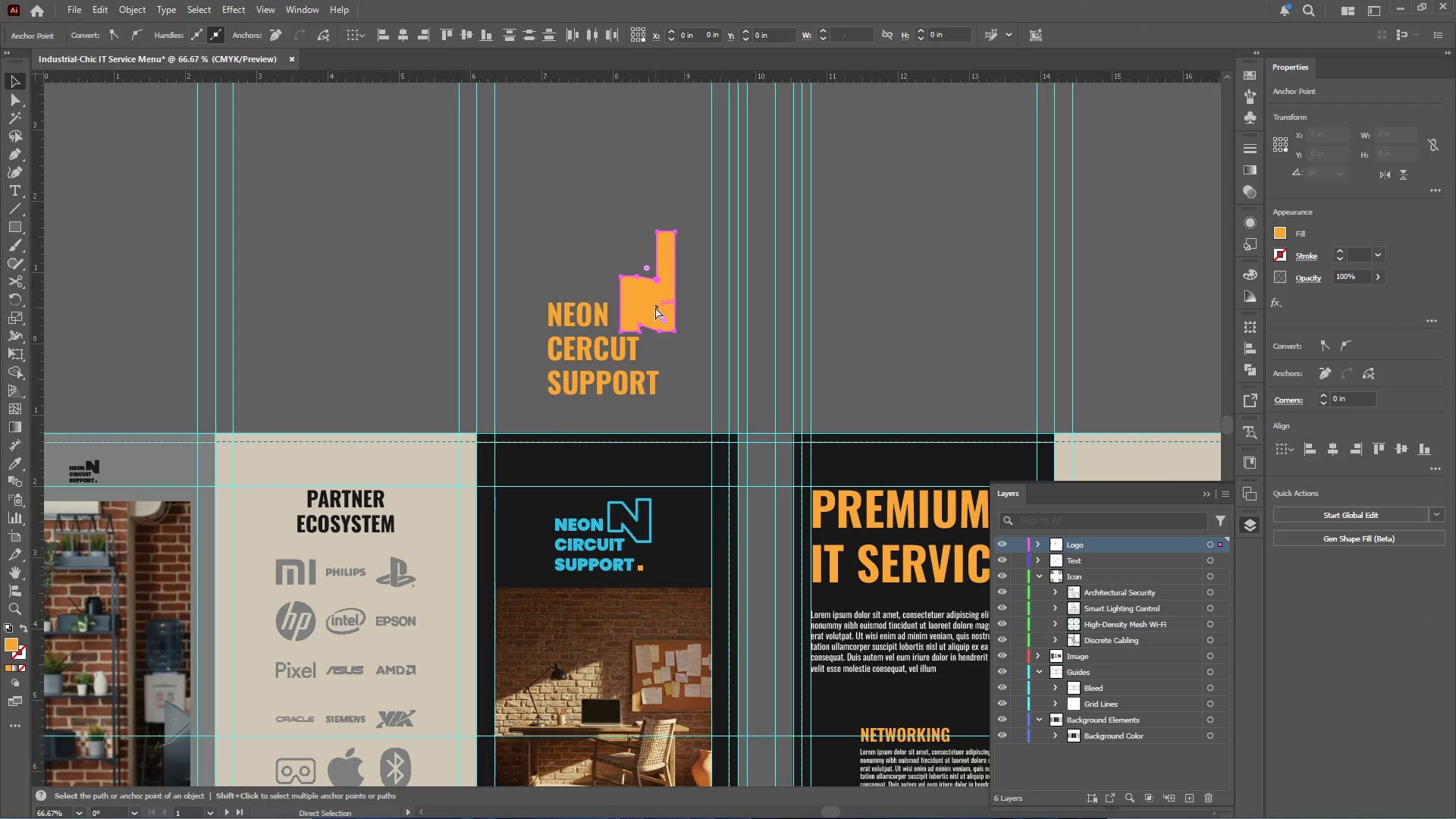 
key(Control+Z)
 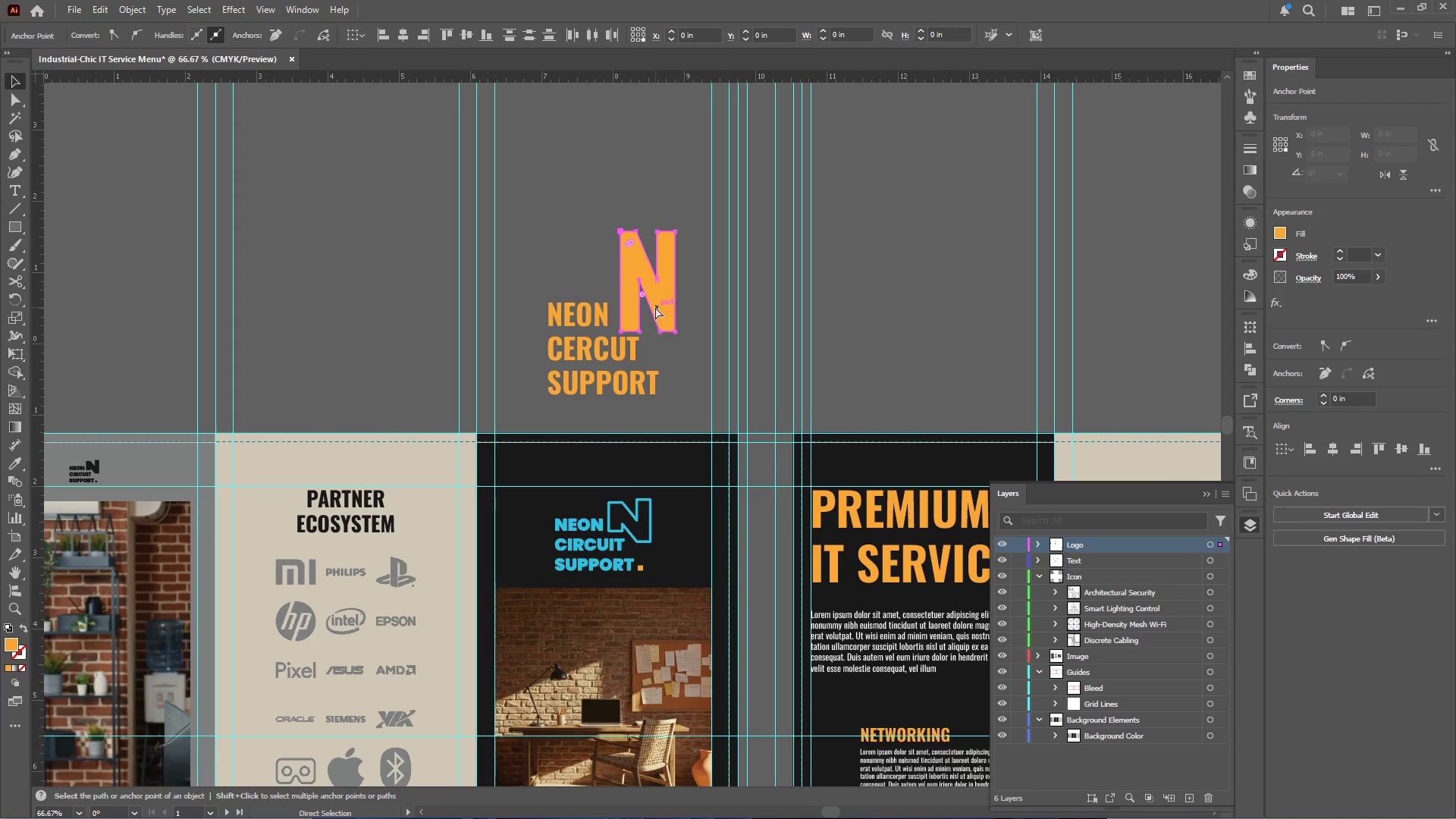 
key(Control+Z)
 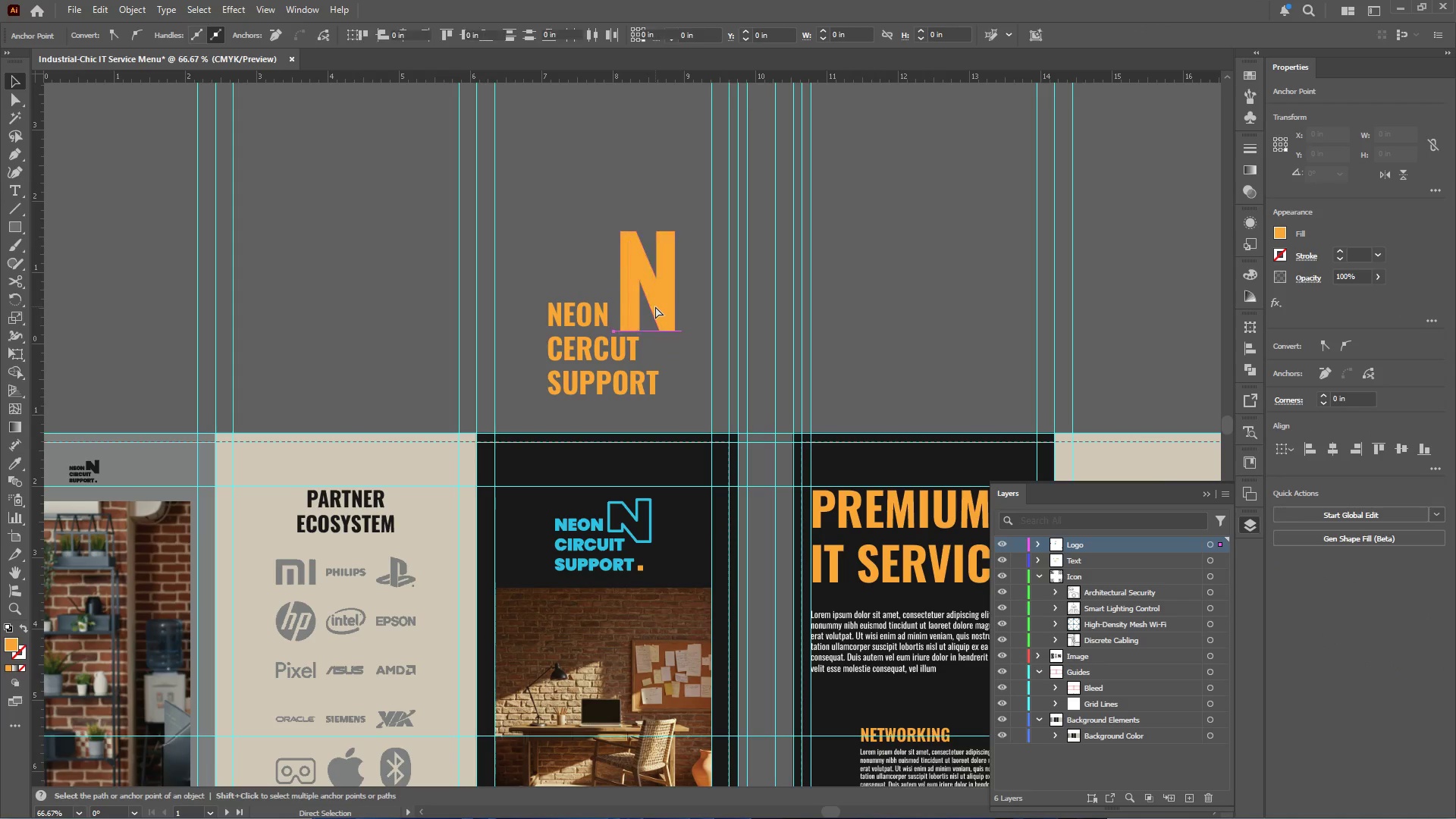 
key(Control+Z)
 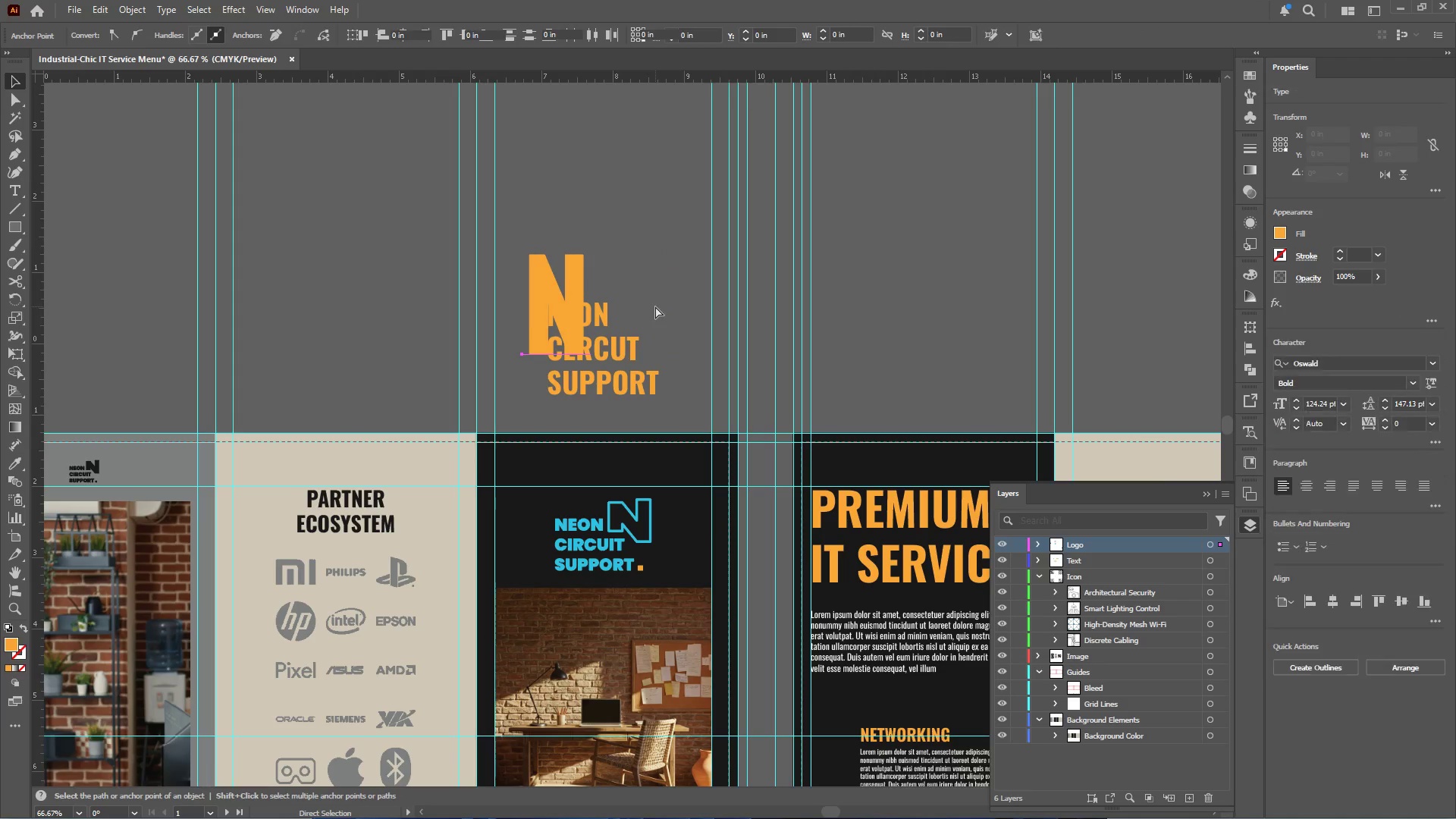 
key(Control+Z)
 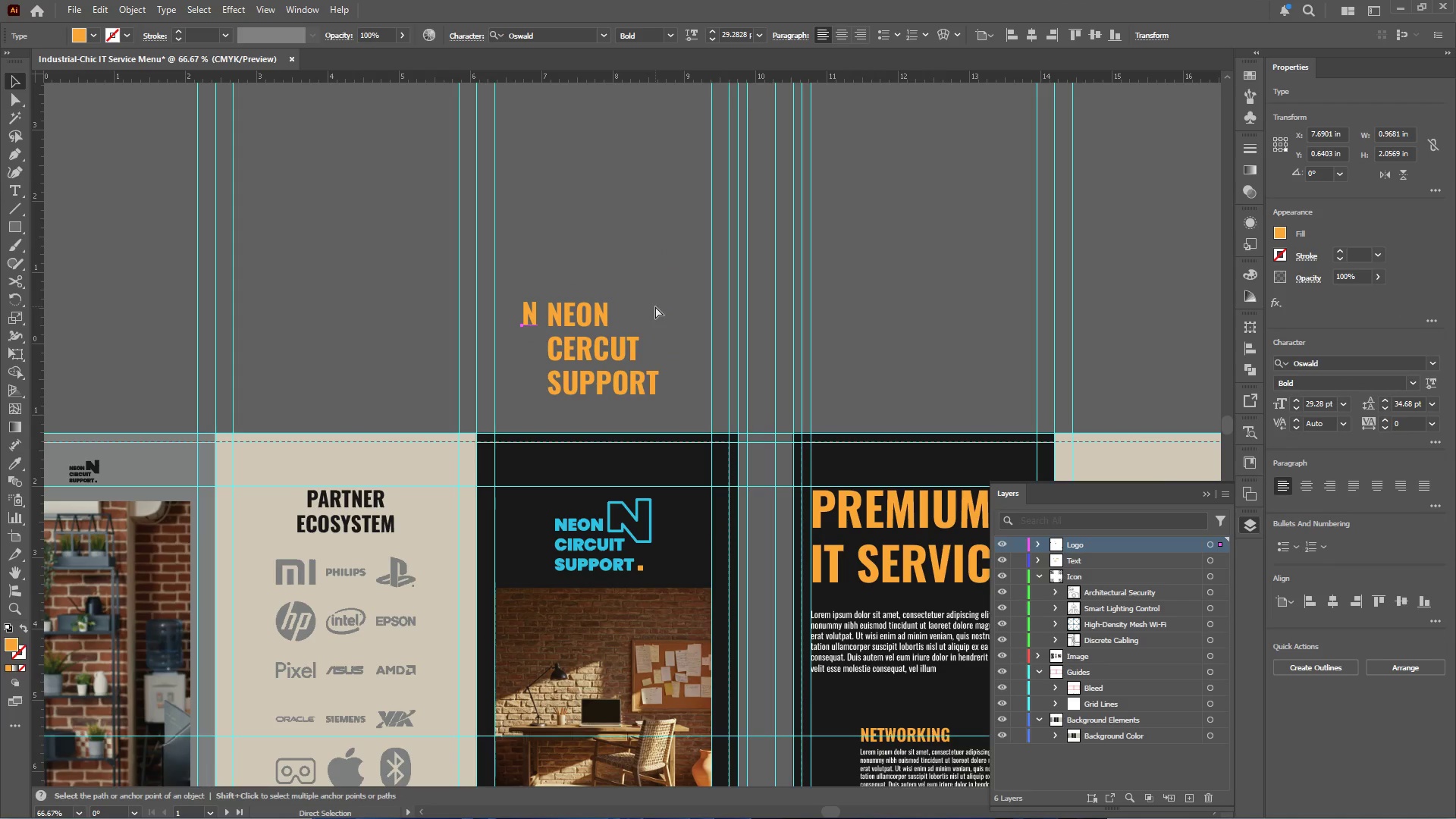 
key(Control+Z)
 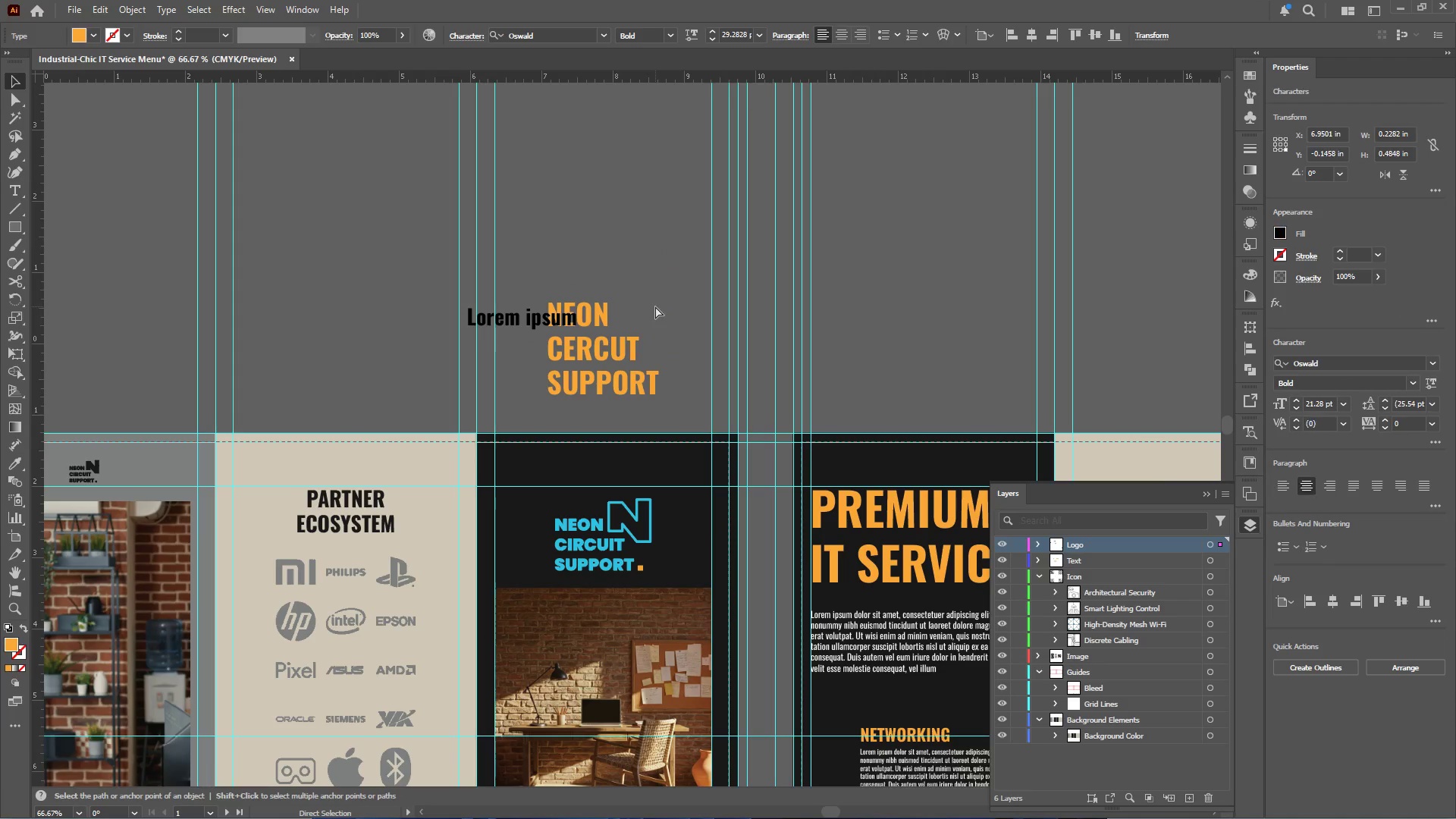 
key(Control+Z)
 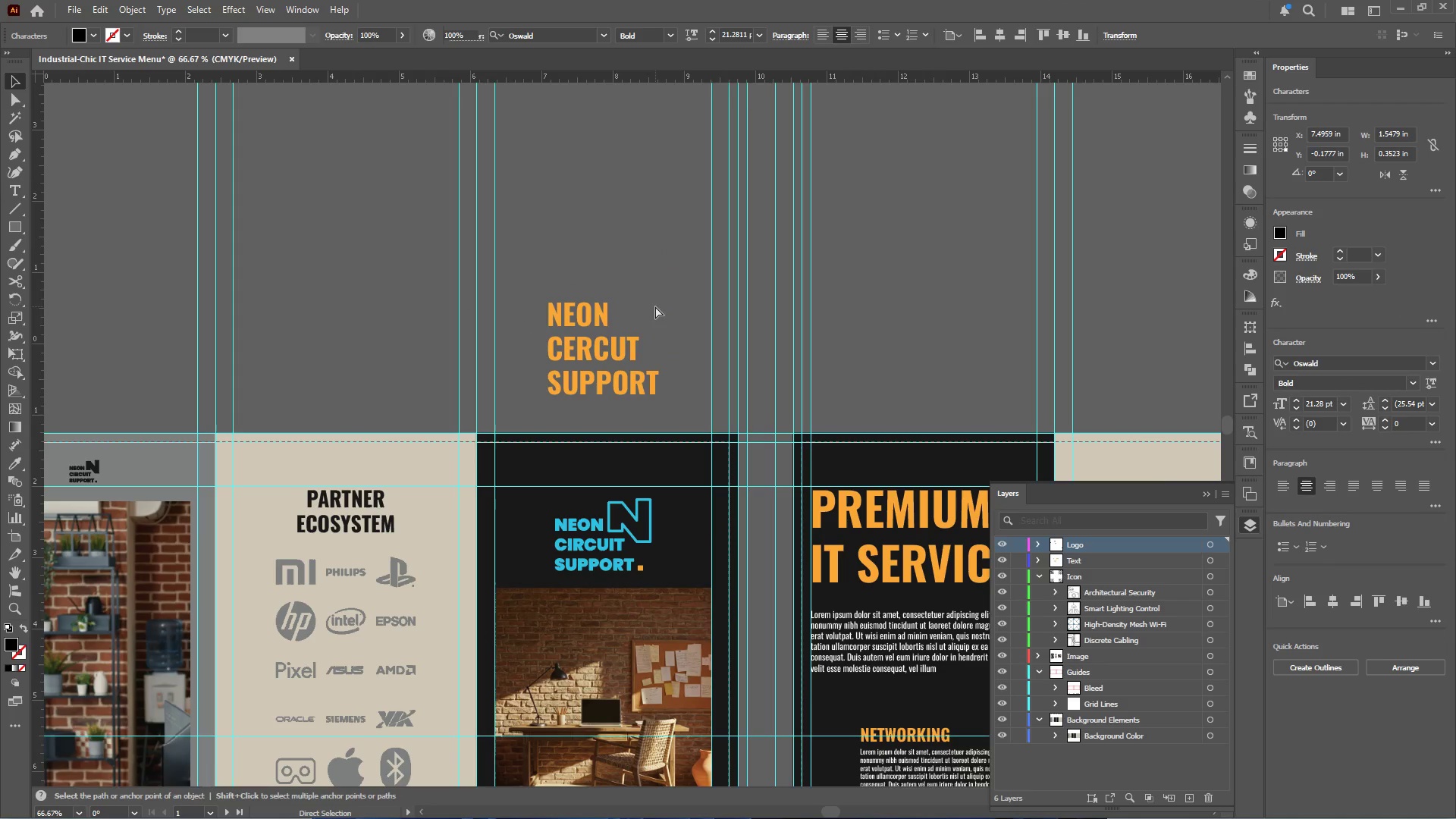 
key(Control+Z)
 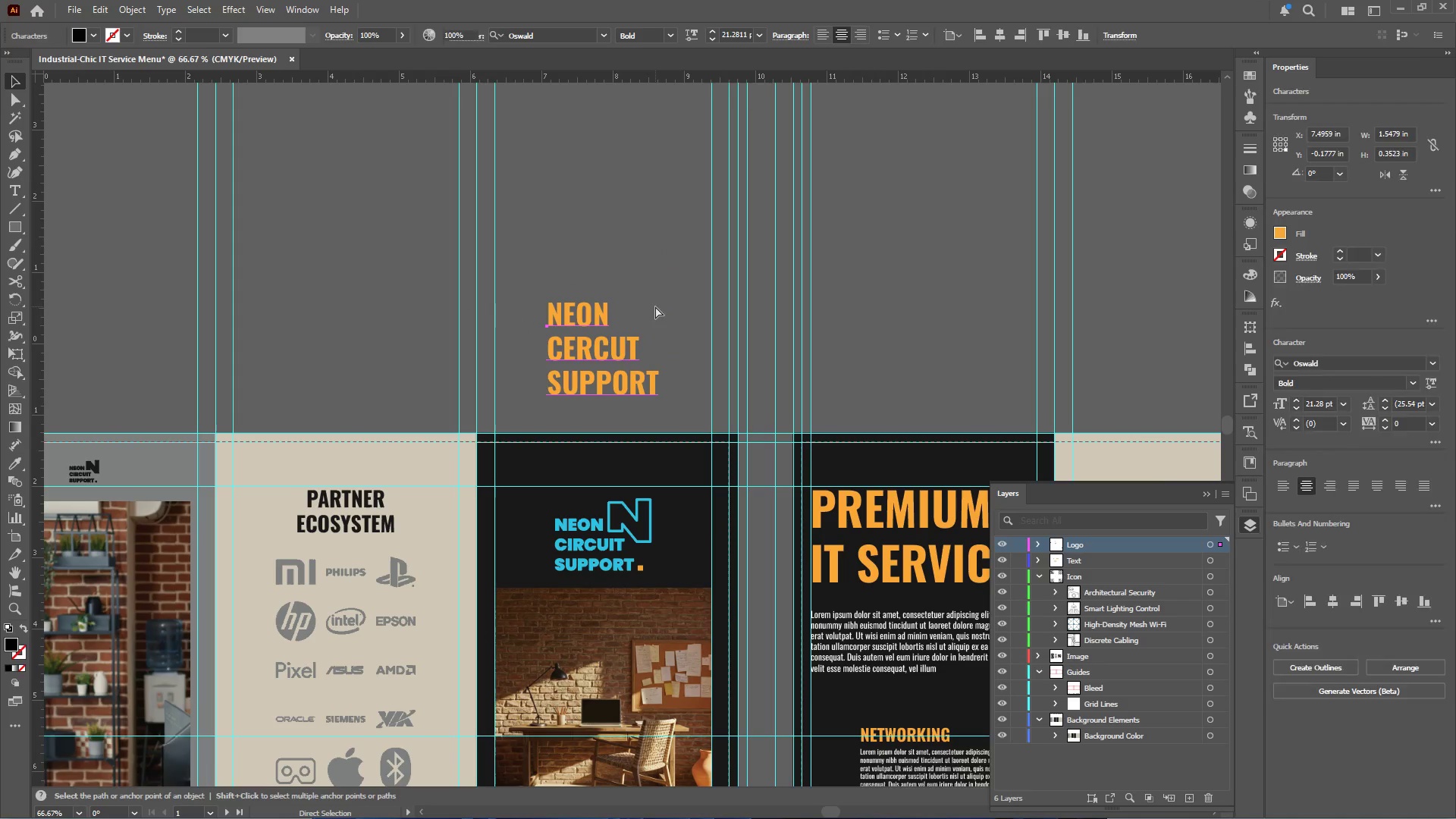 
key(Control+Z)
 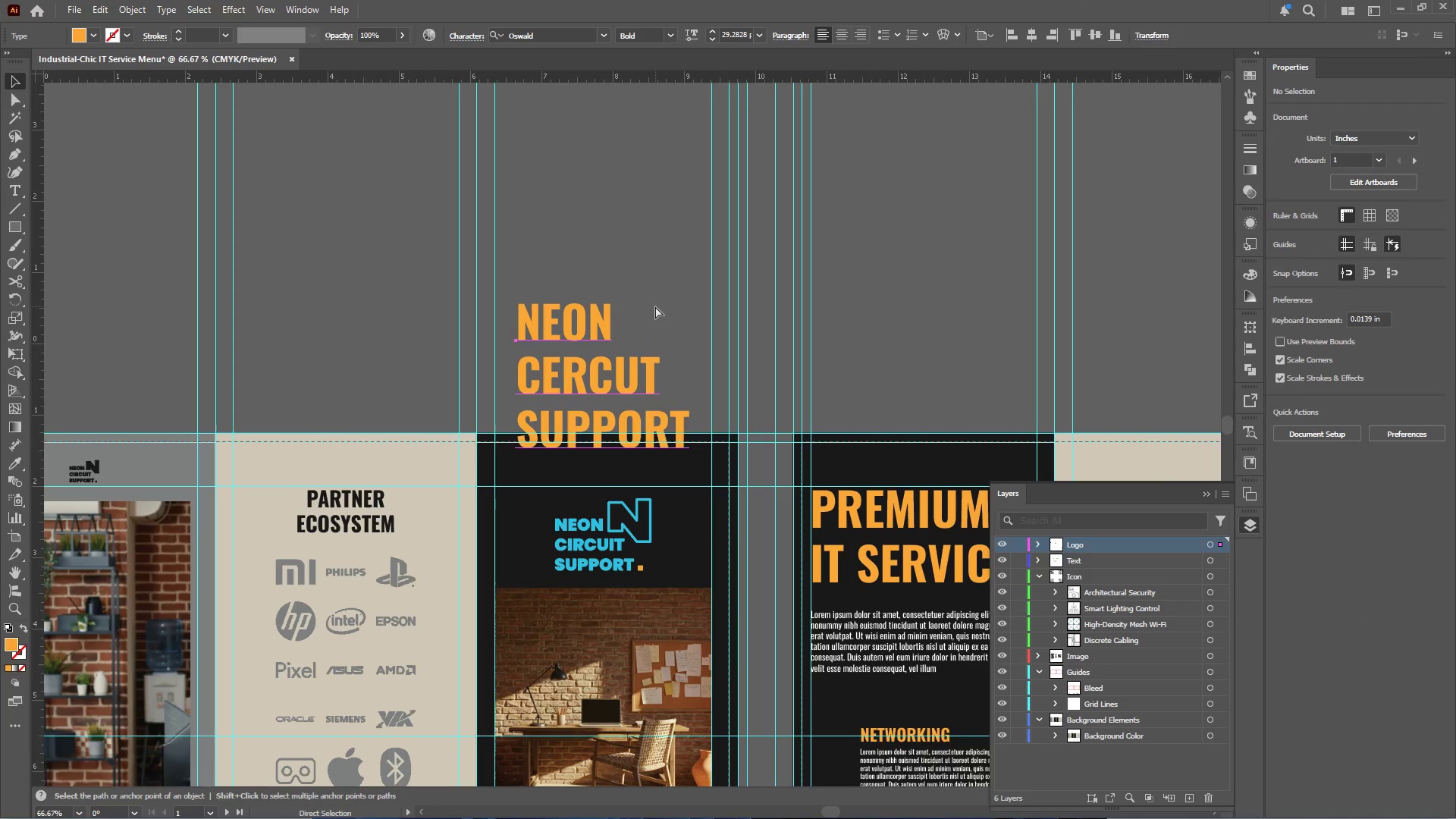 
hold_key(key=Z, duration=0.67)
 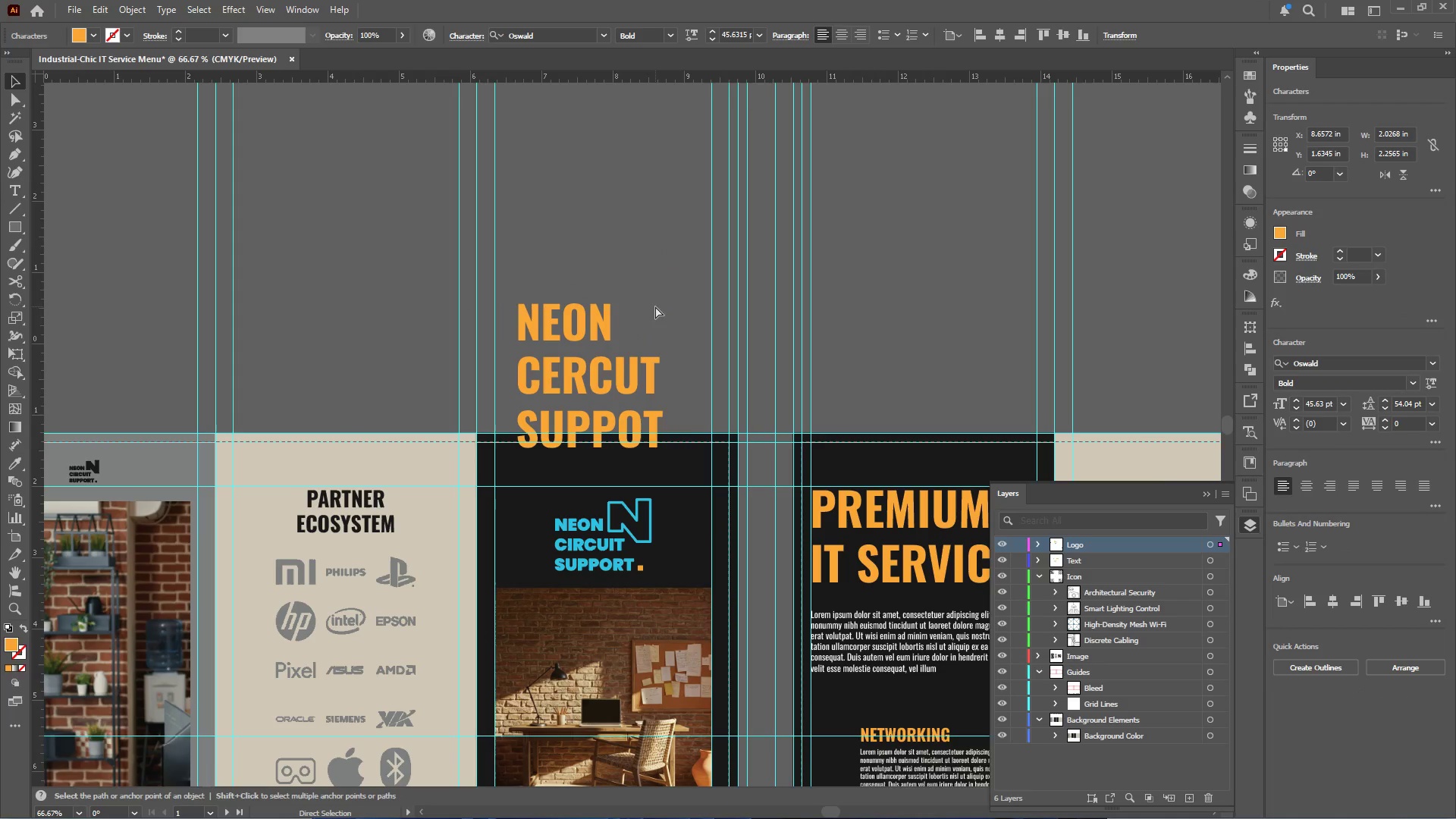 
key(Control+Z)
 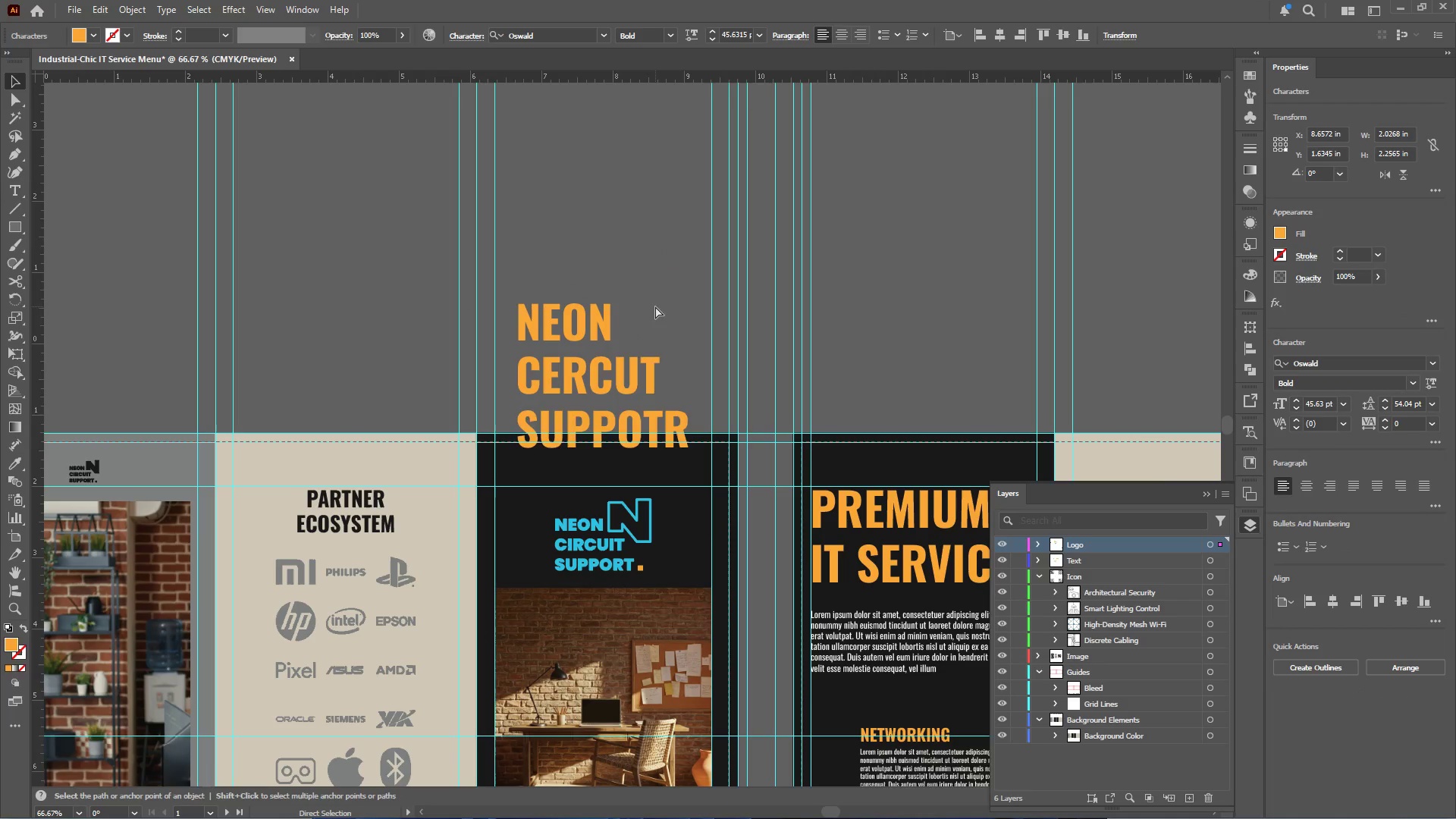 
key(Control+Z)
 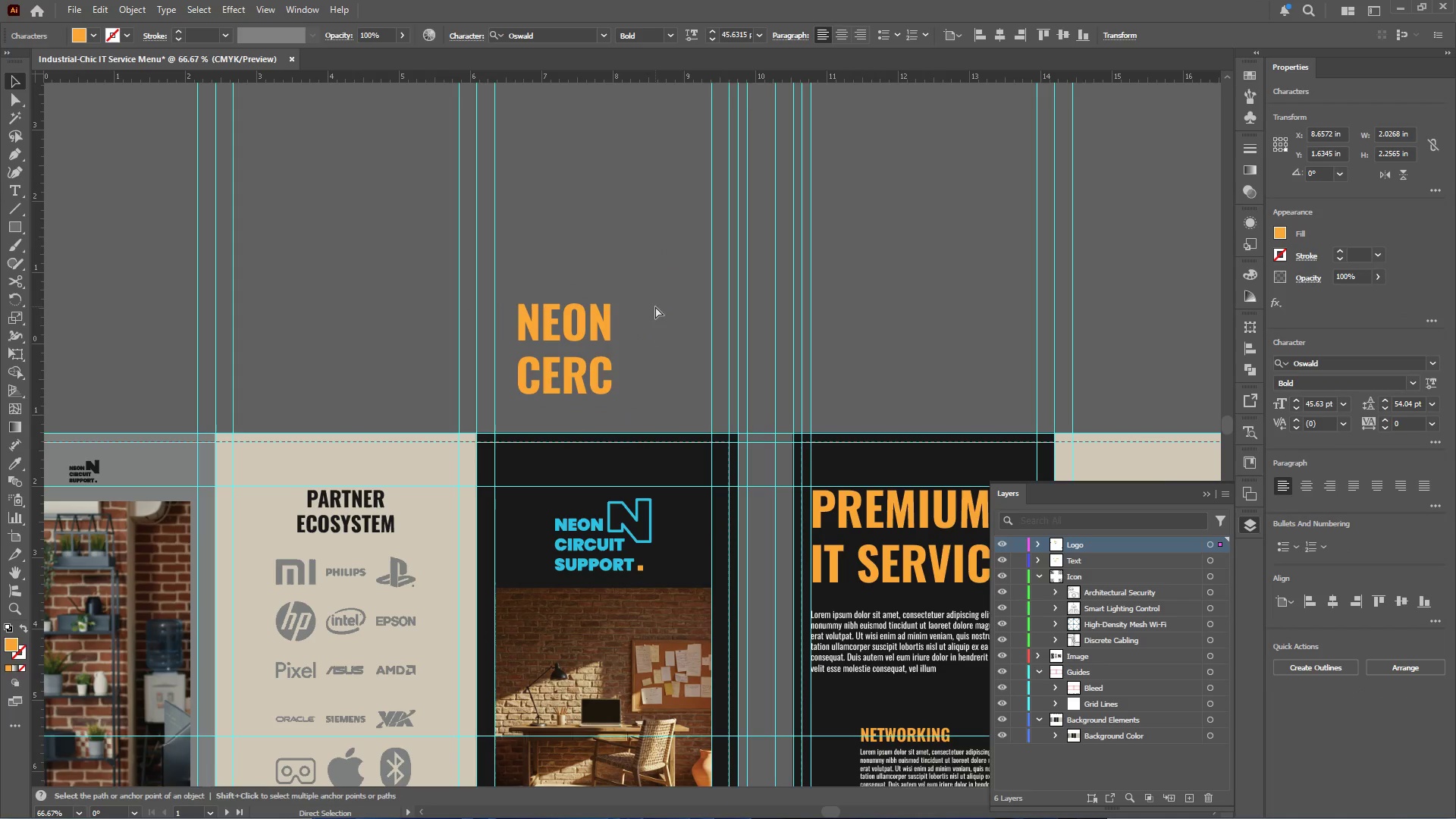 
key(Control+Z)
 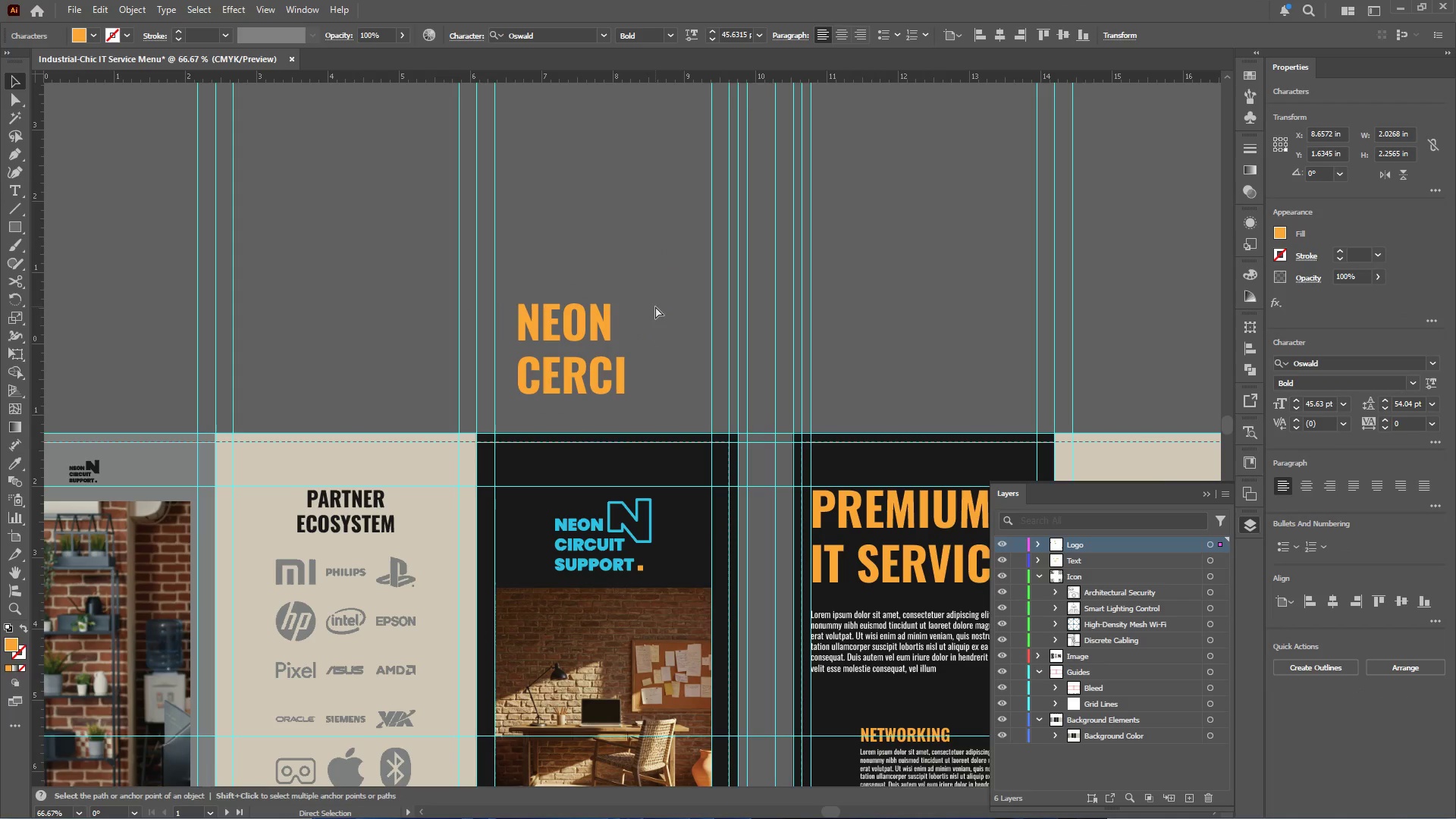 
key(Control+Z)
 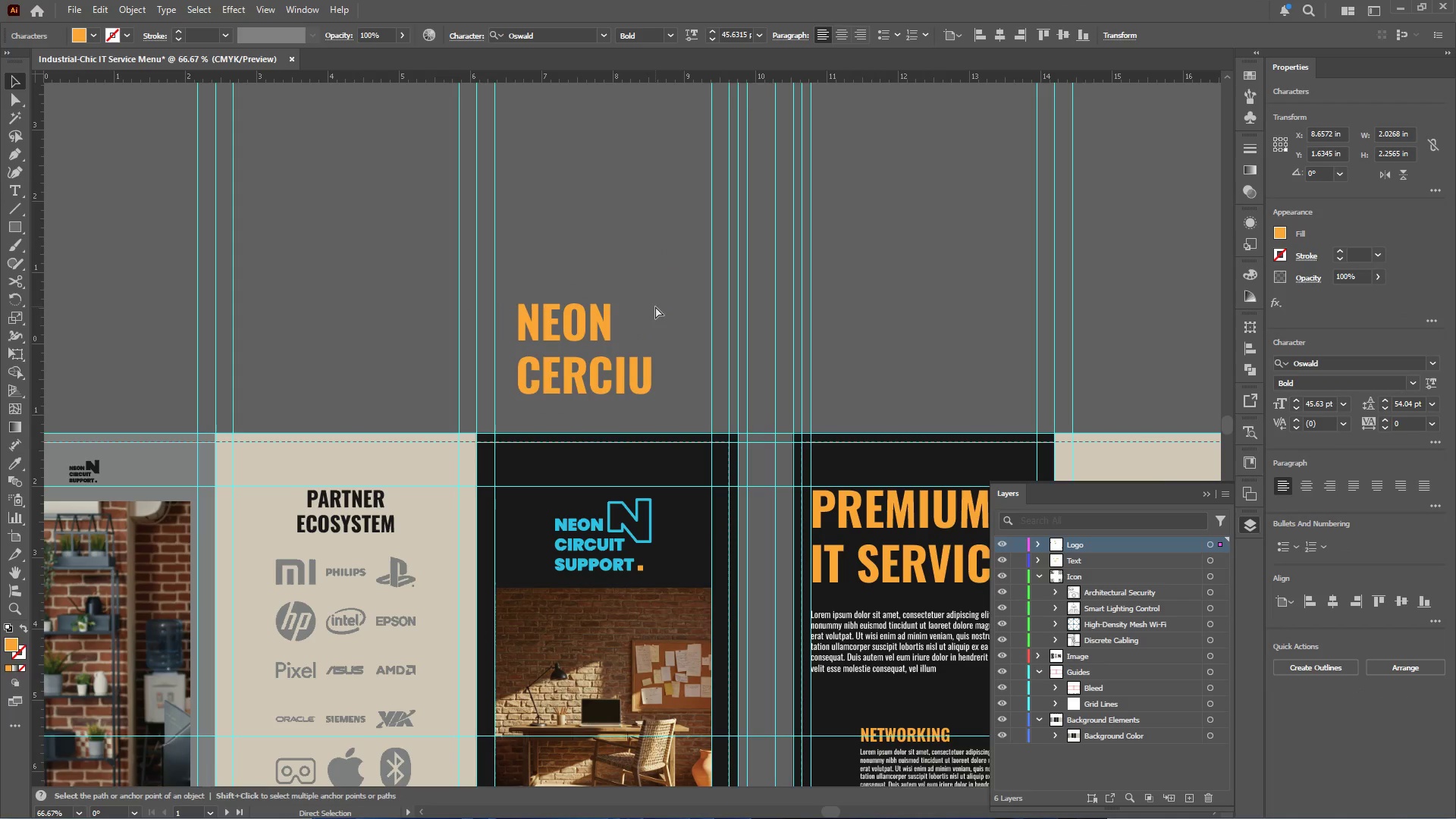 
key(Control+Z)
 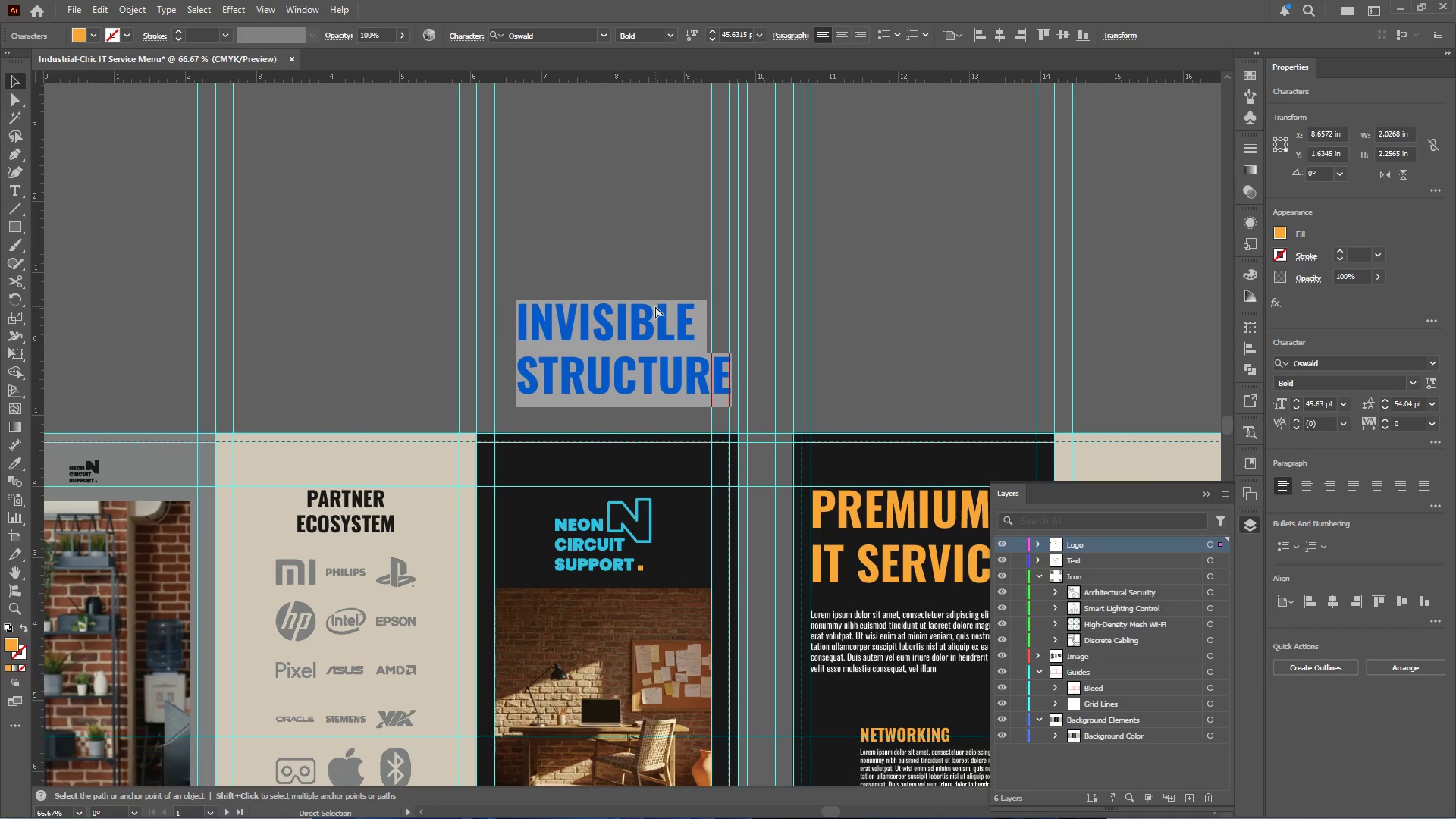 
key(Control+Z)
 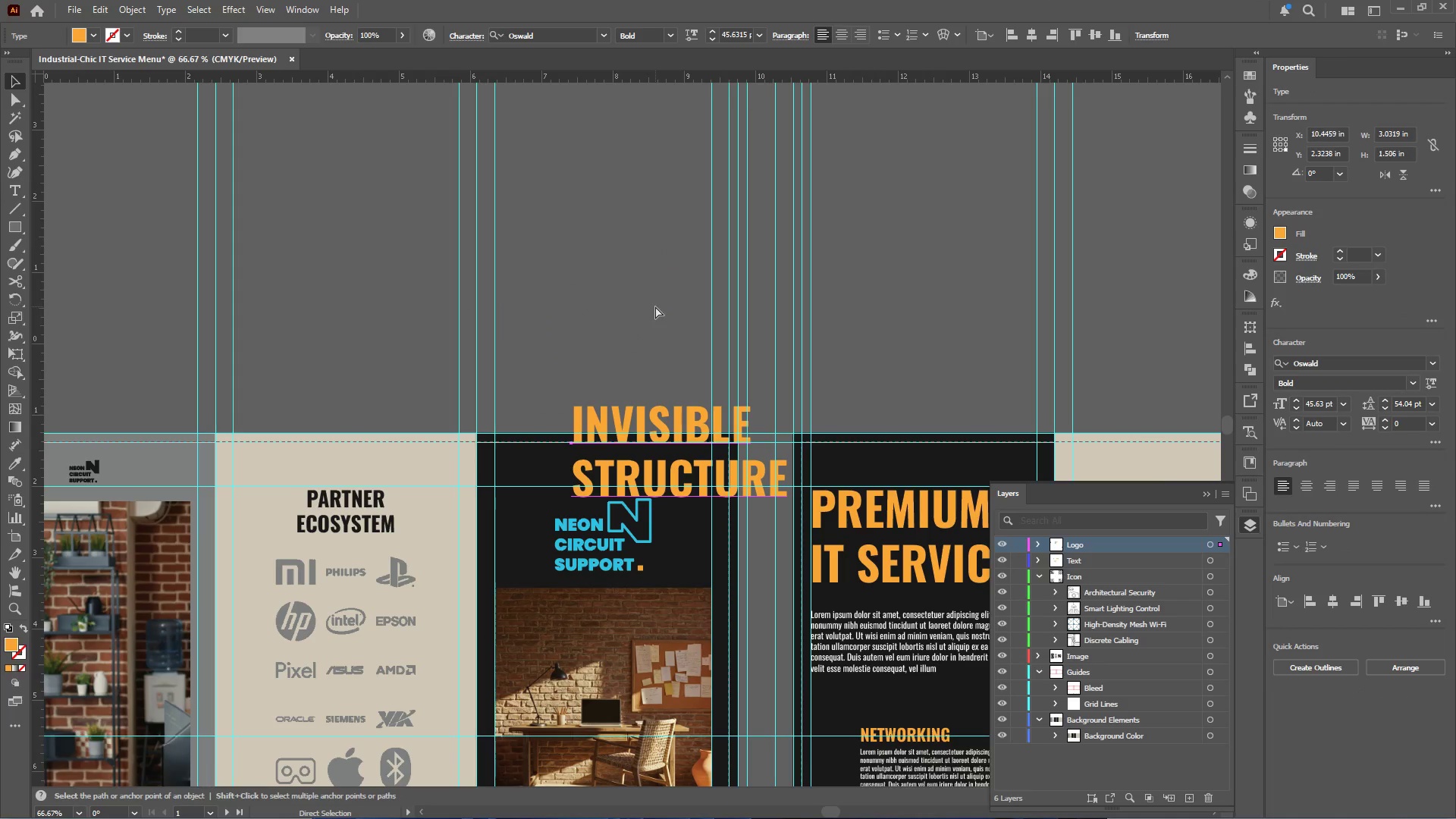 
key(Control+Z)
 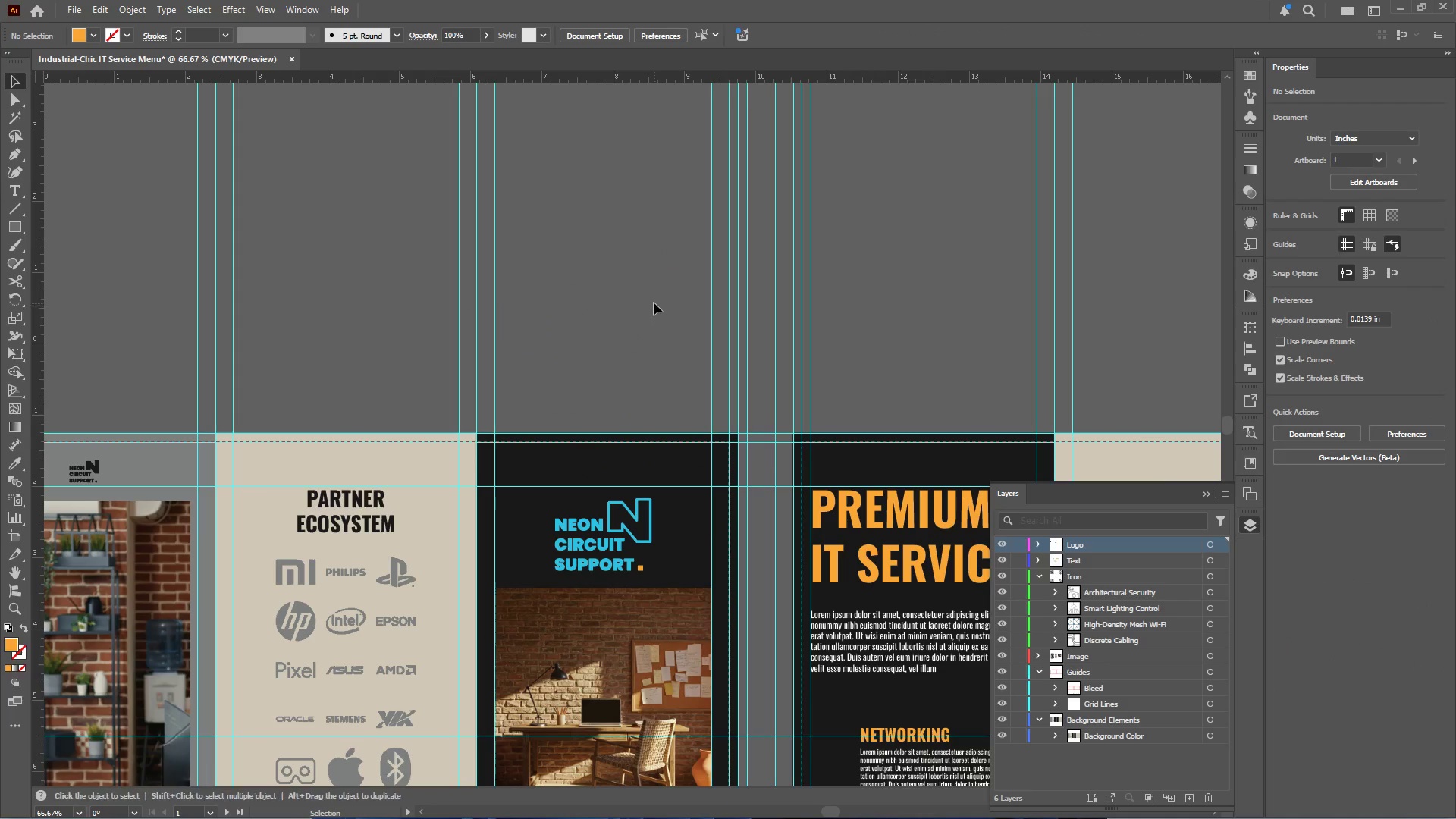 
hold_key(key=AltLeft, duration=0.59)
scroll: coordinate [632, 287], scroll_direction: down, amount: 3.0
 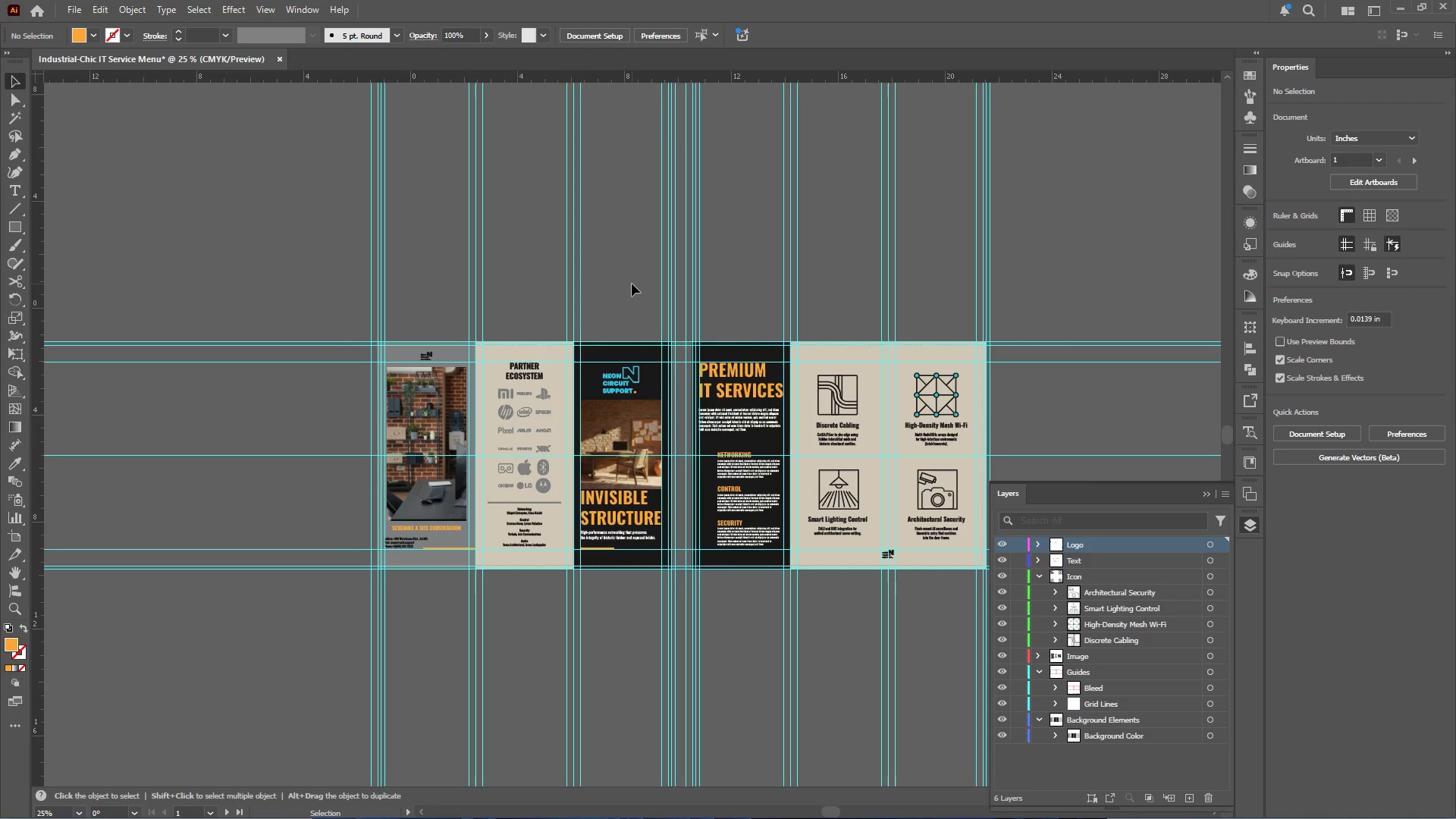 
left_click([633, 280])
 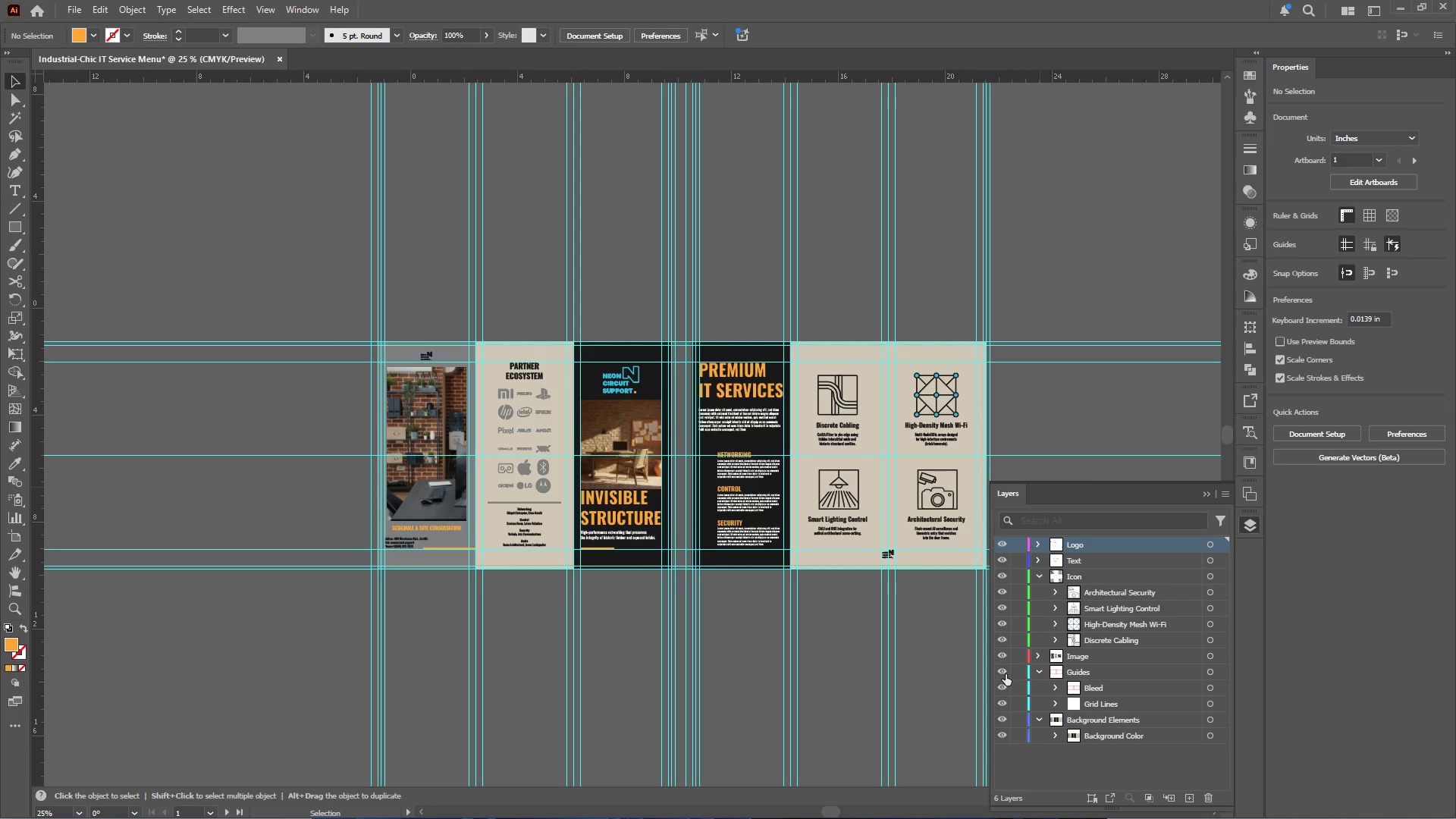 
left_click([1001, 686])
 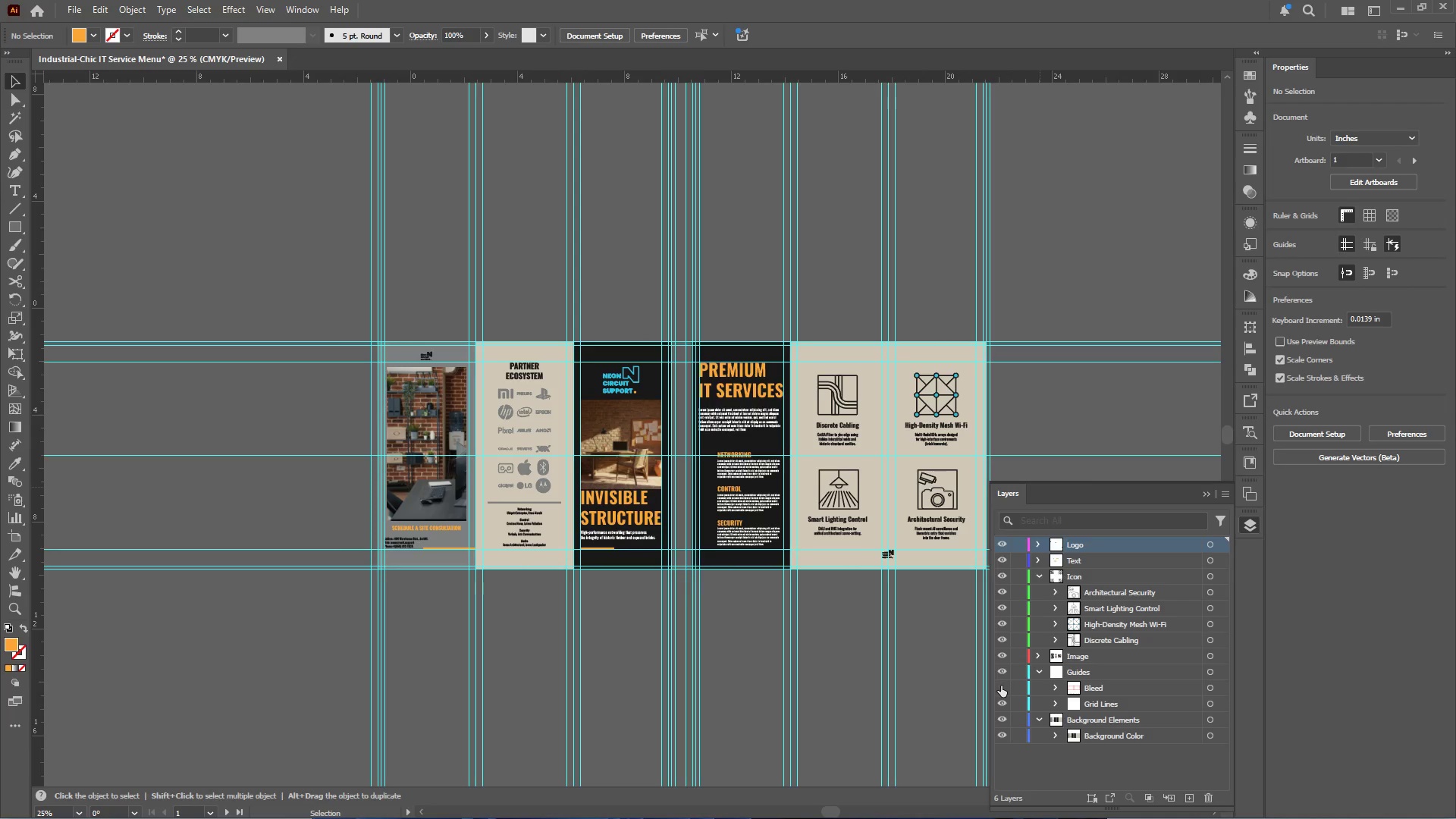 
left_click([1001, 686])
 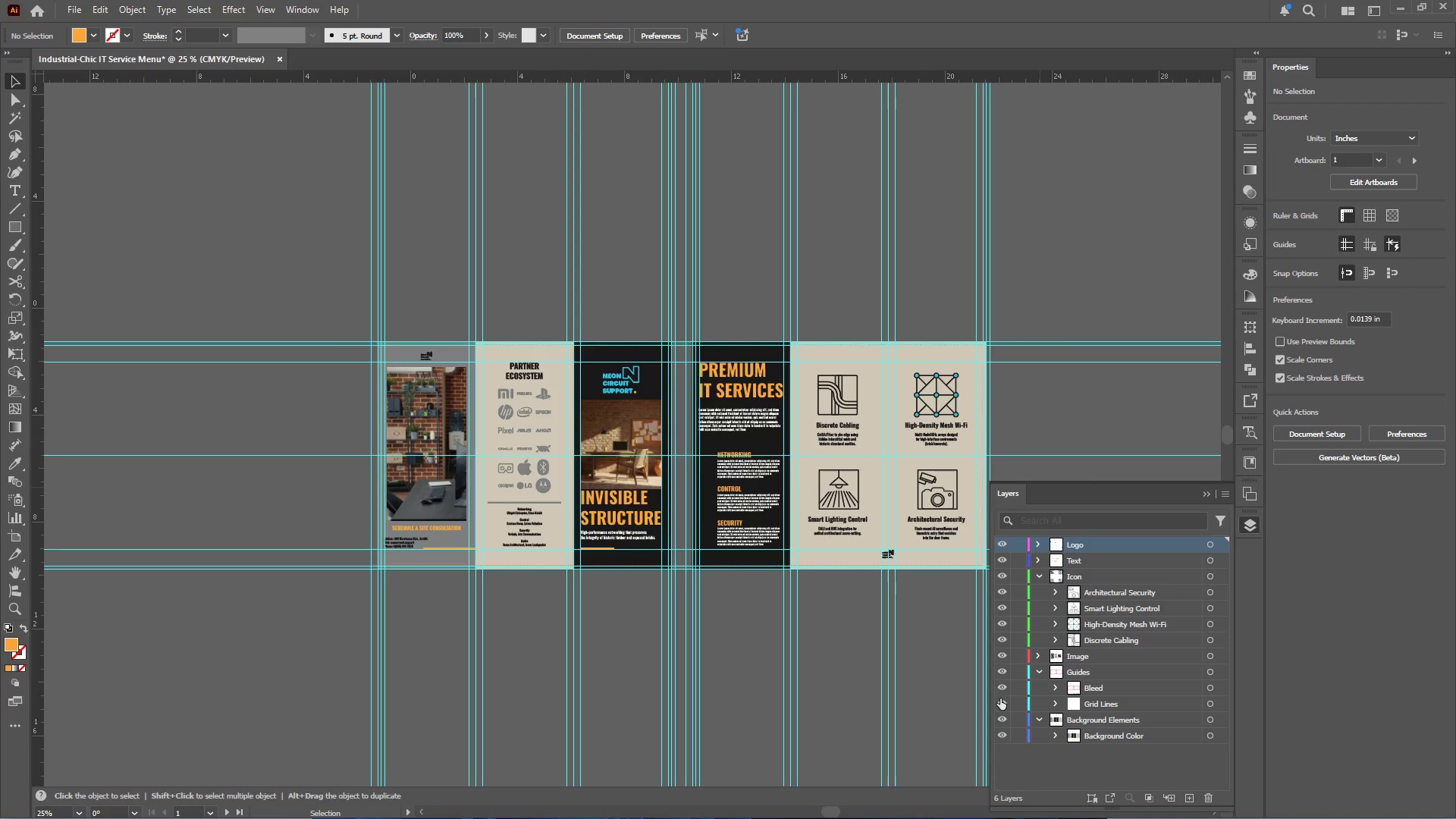 
left_click([1000, 698])
 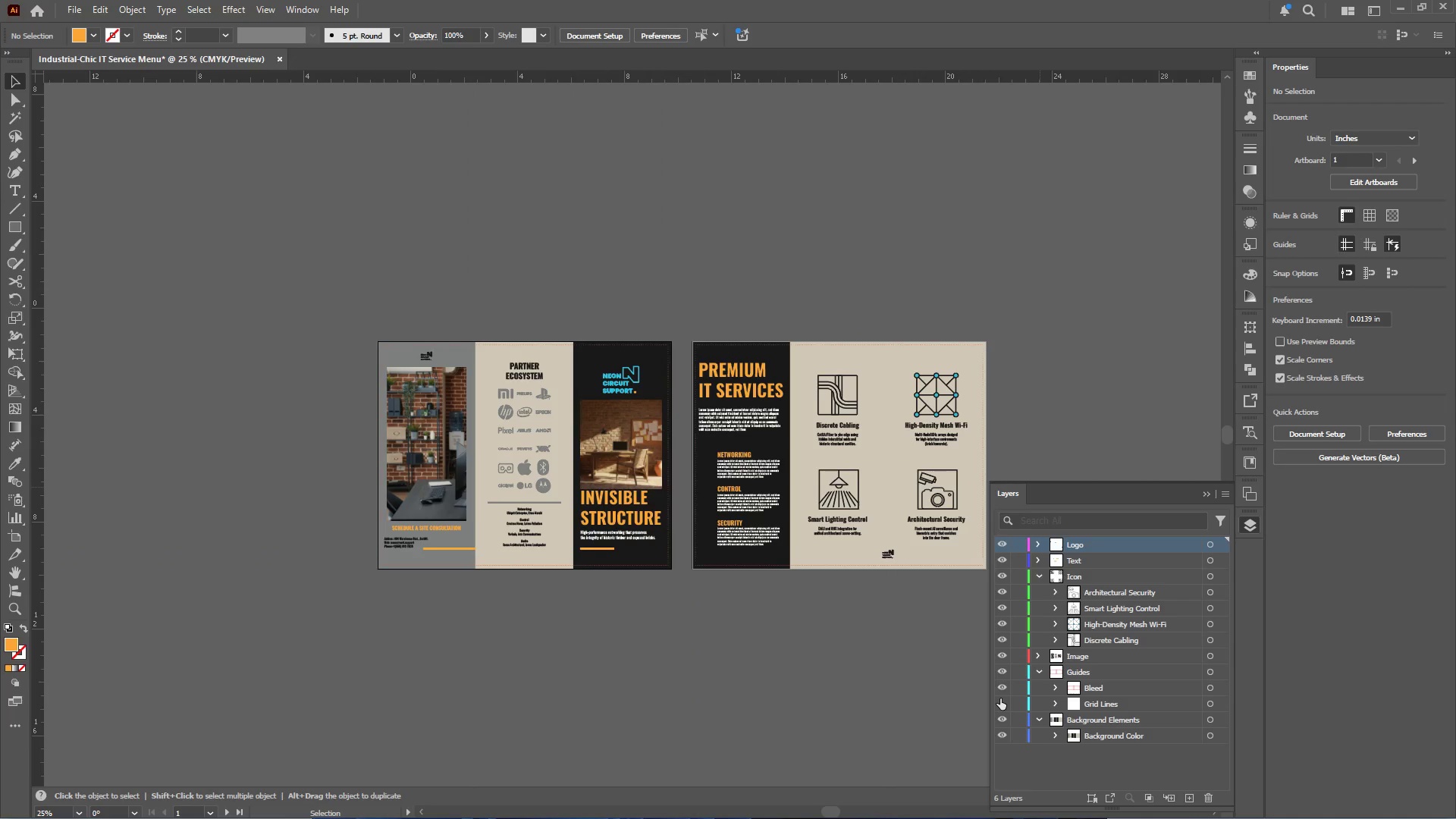 
wait(5.31)
 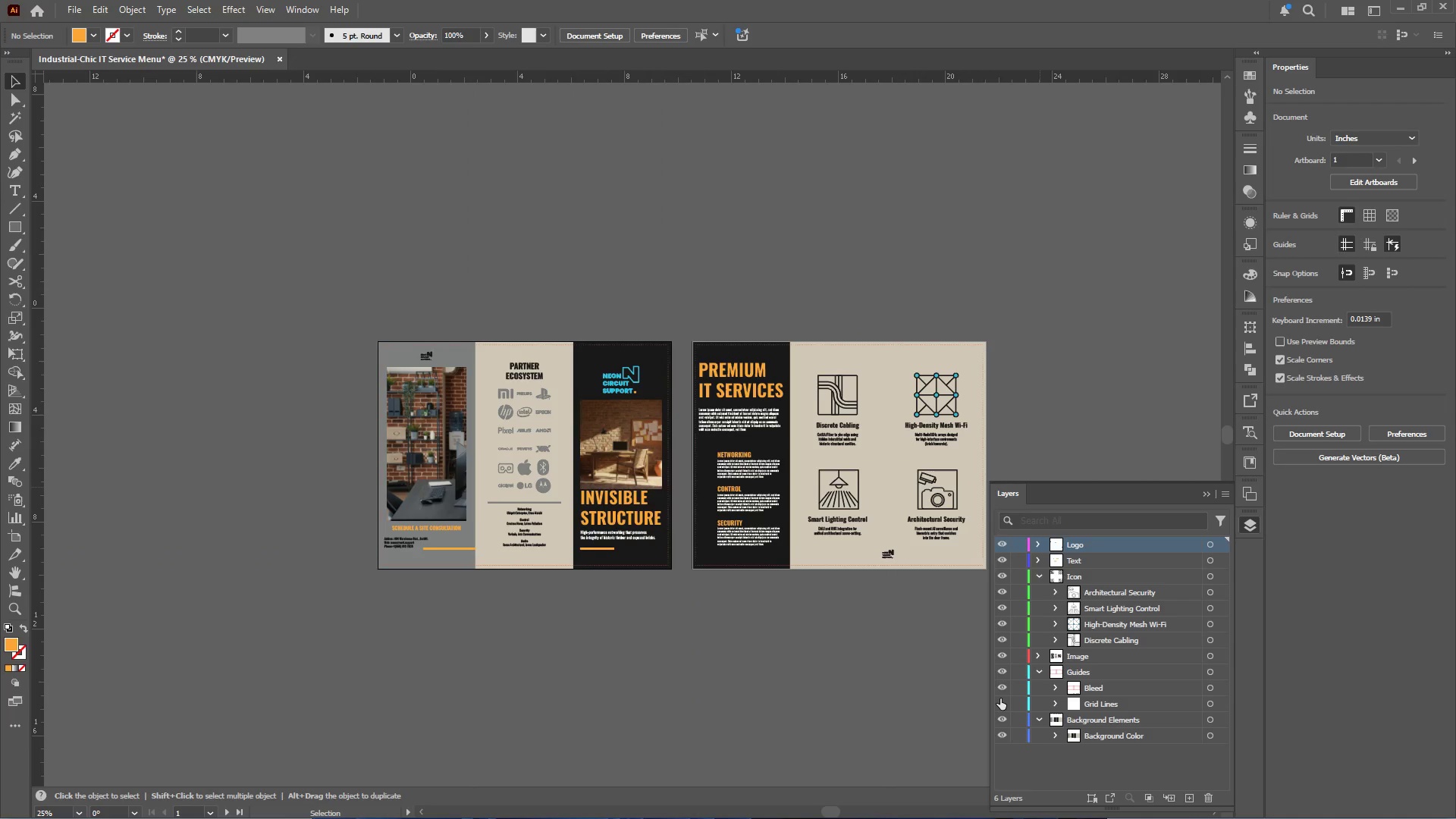 
hold_key(key=AltLeft, duration=0.92)
scroll: coordinate [759, 519], scroll_direction: up, amount: 2.0
 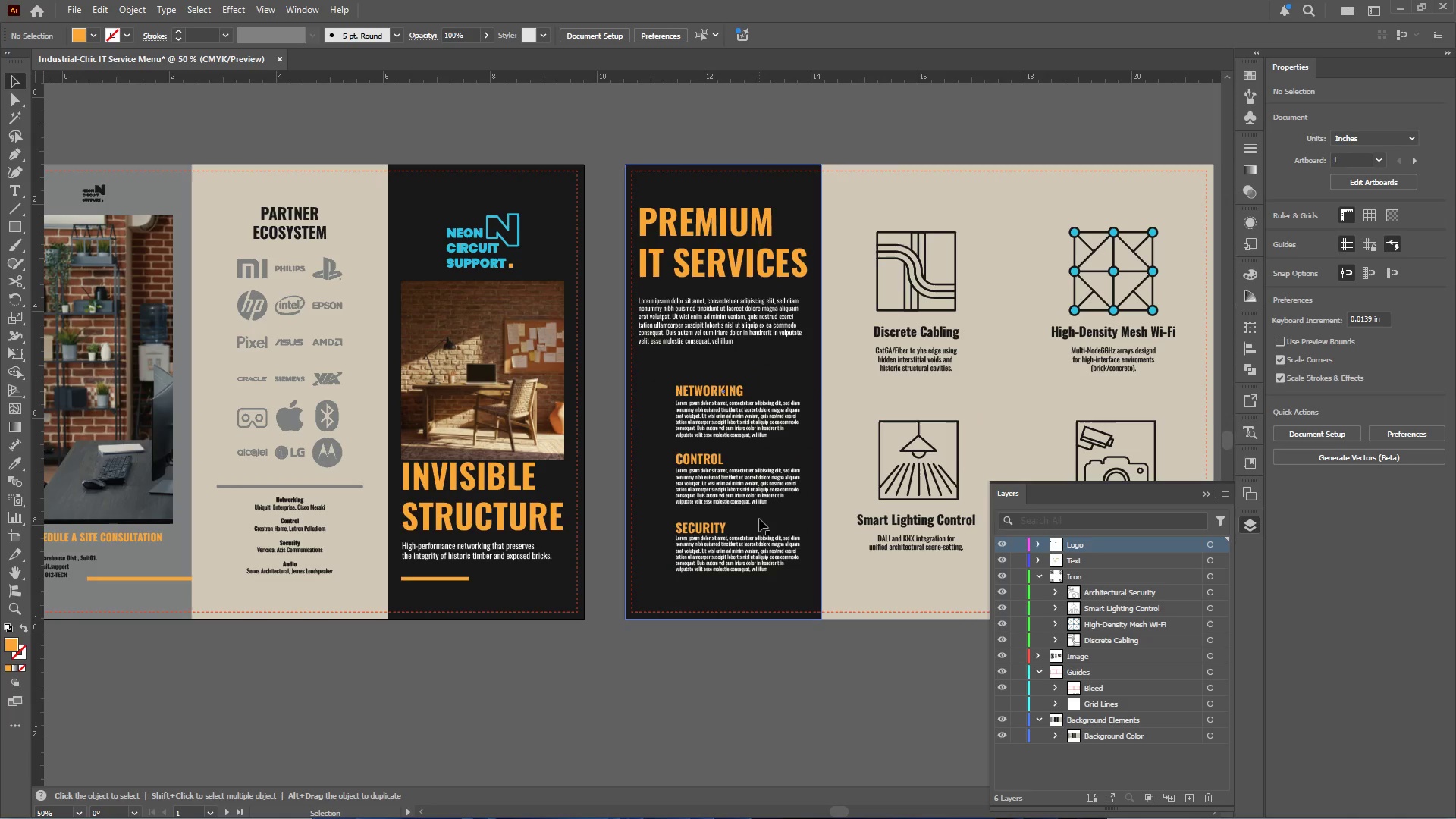 
hold_key(key=AltLeft, duration=0.45)
scroll: coordinate [759, 519], scroll_direction: down, amount: 1.0
 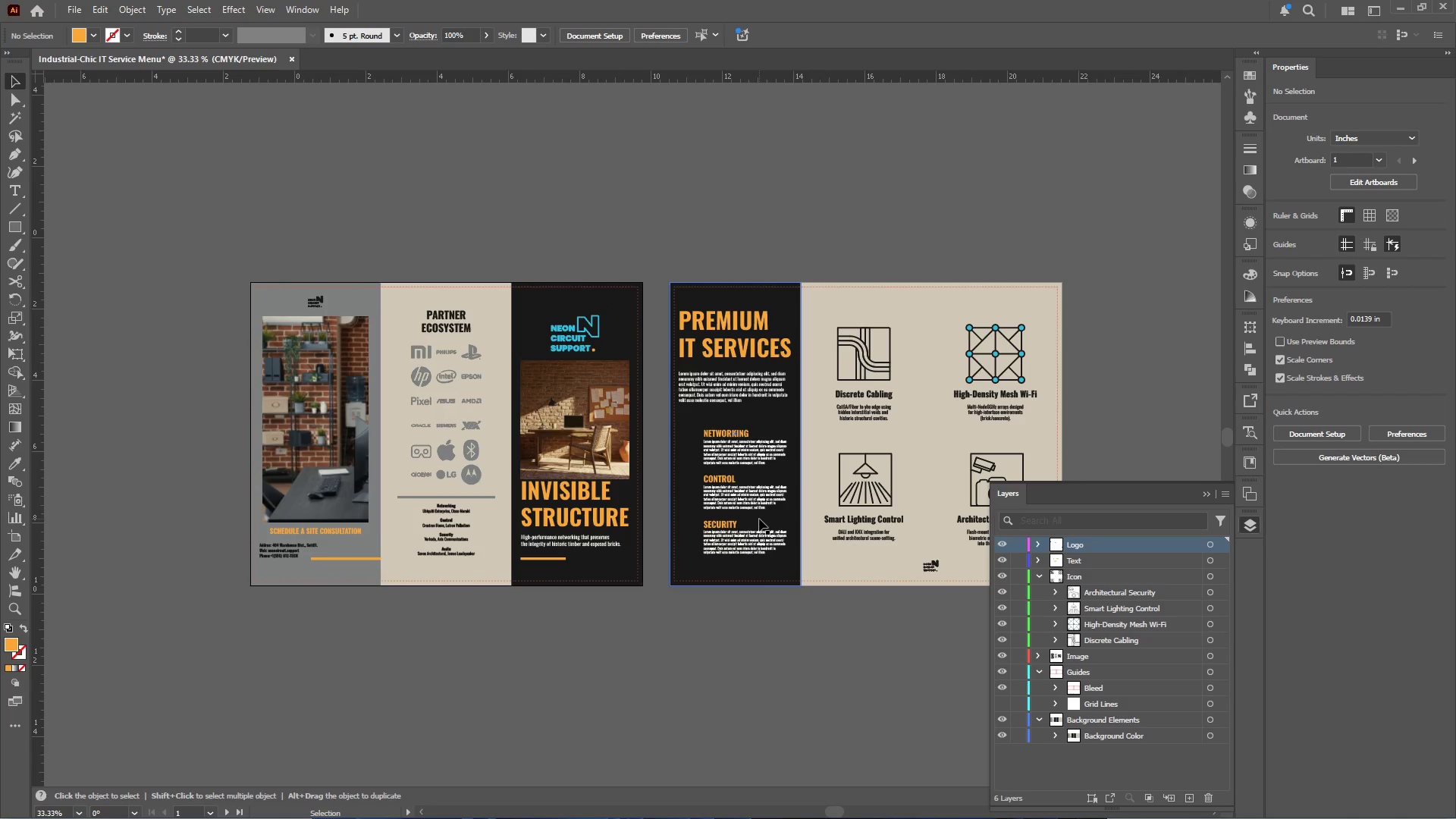 
key(Control+Y)
 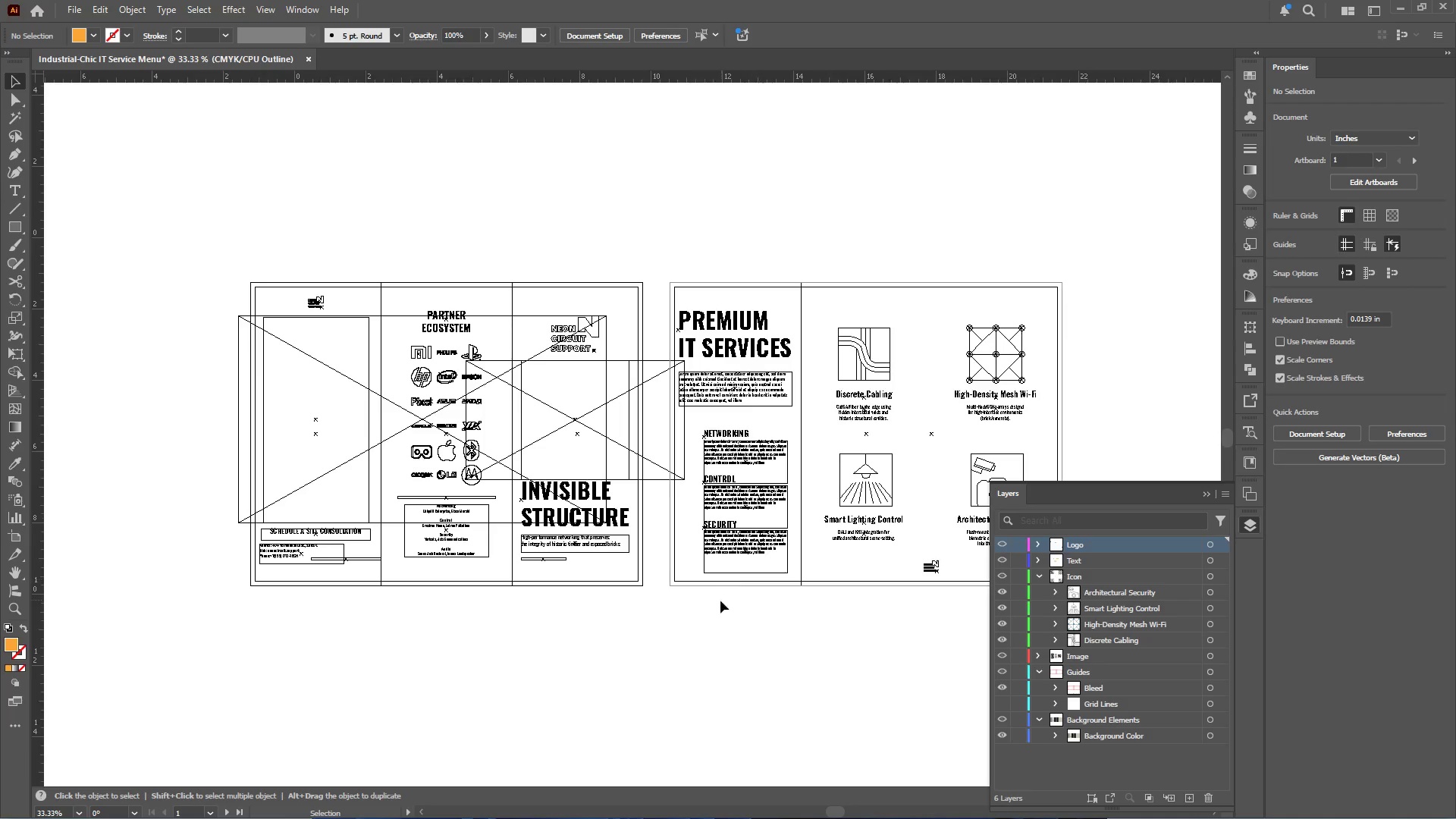 
left_click([711, 620])
 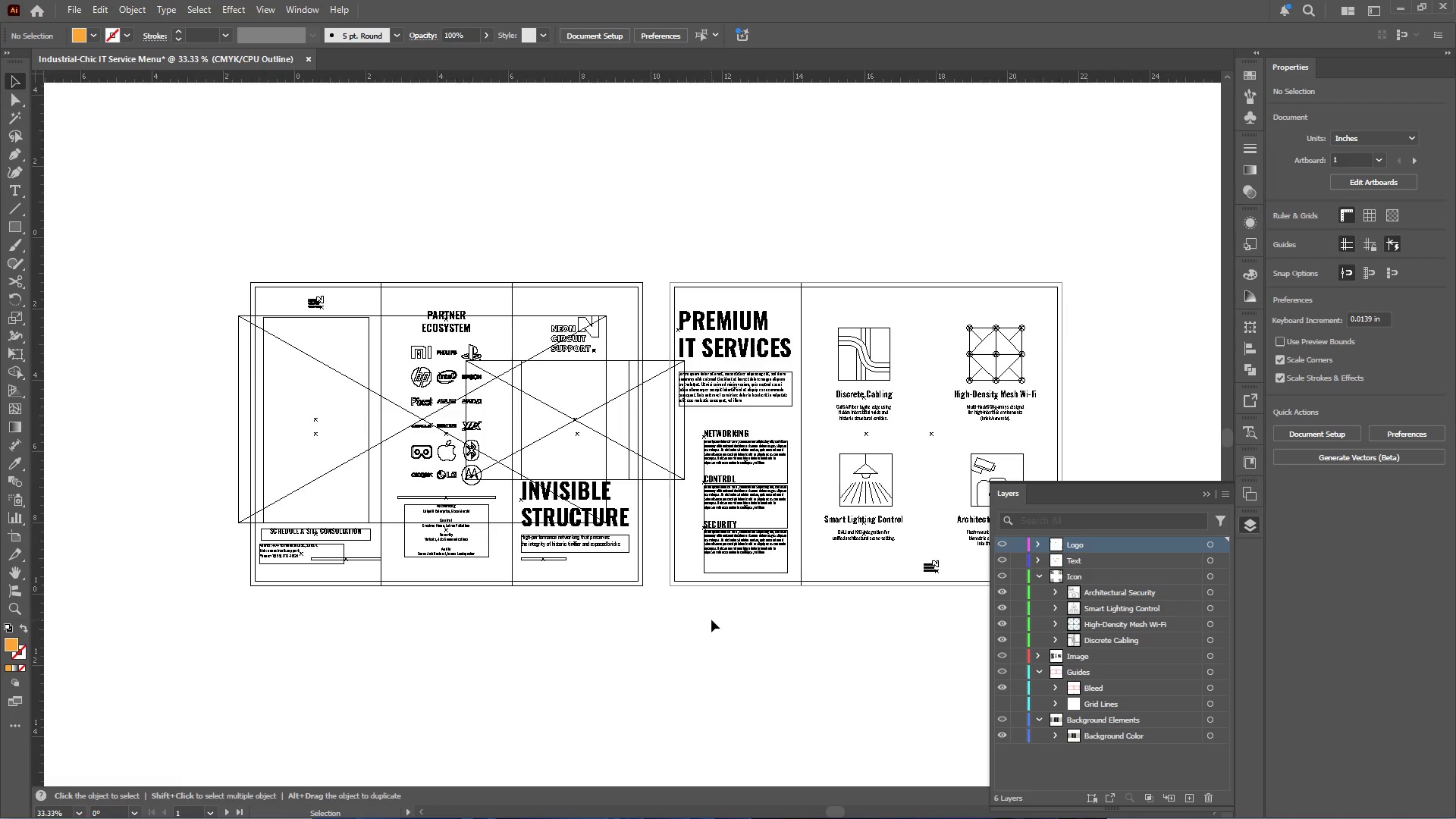 
key(Control+Y)
 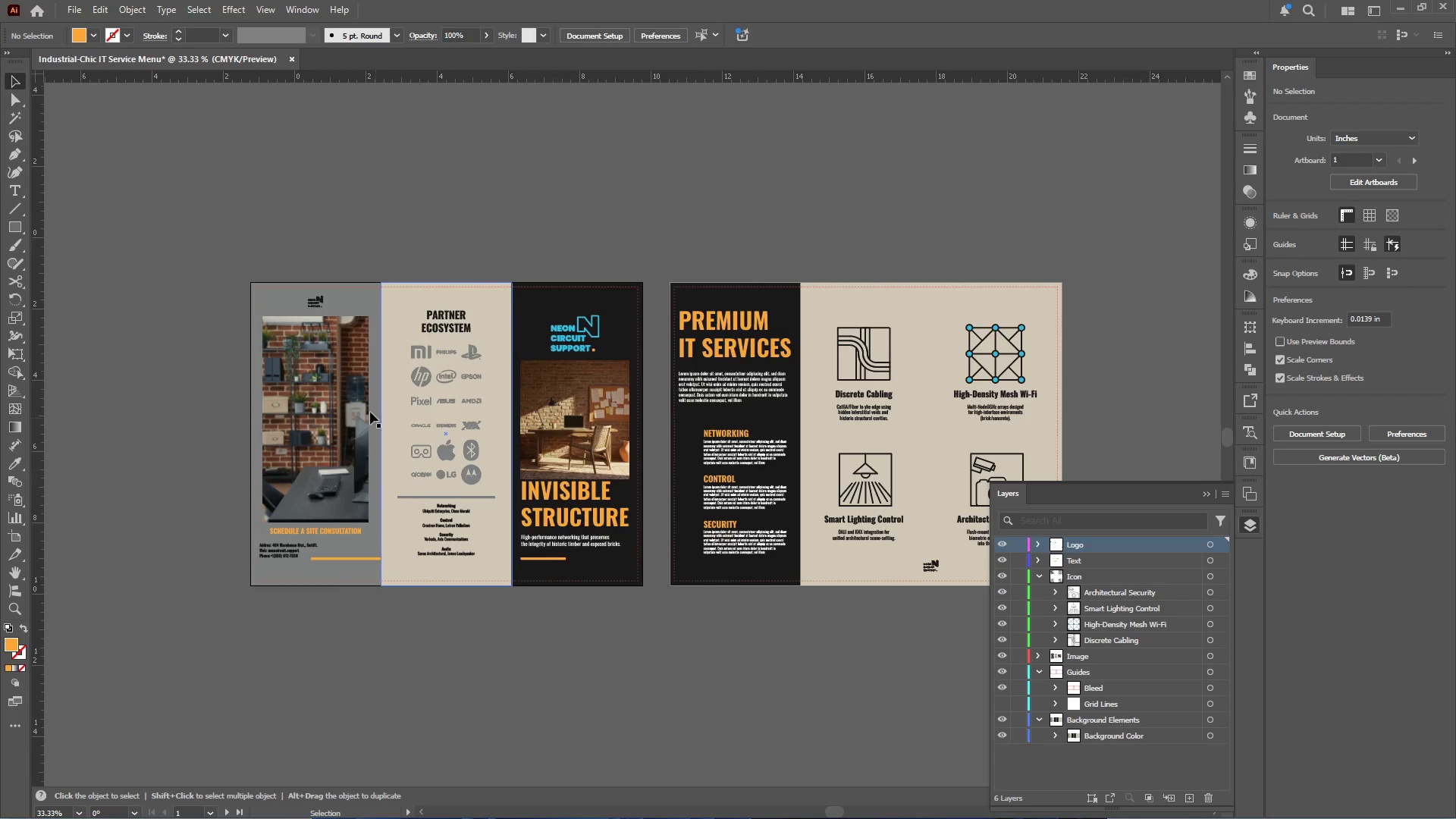 
left_click([343, 392])
 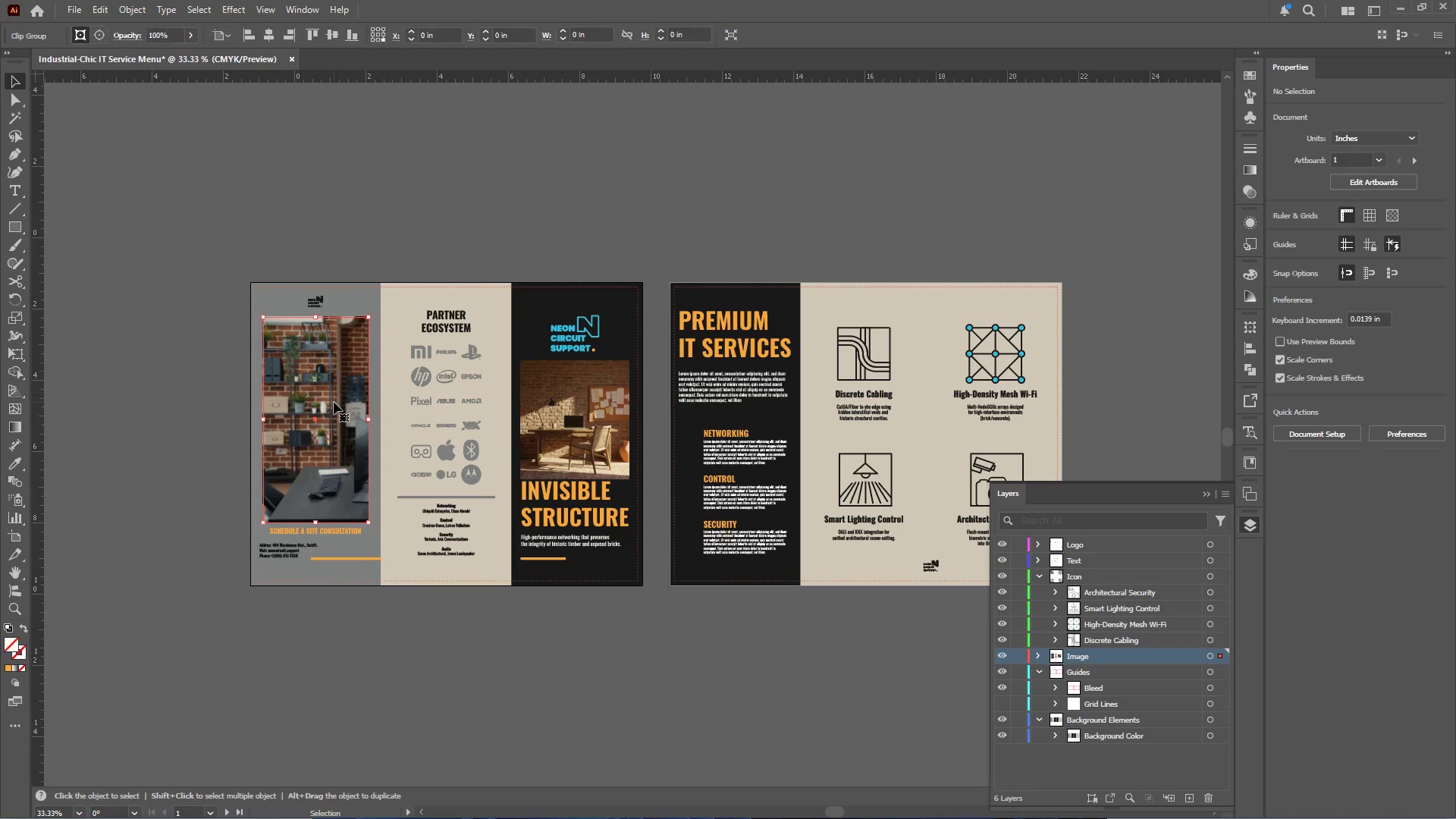 
double_click([334, 402])
 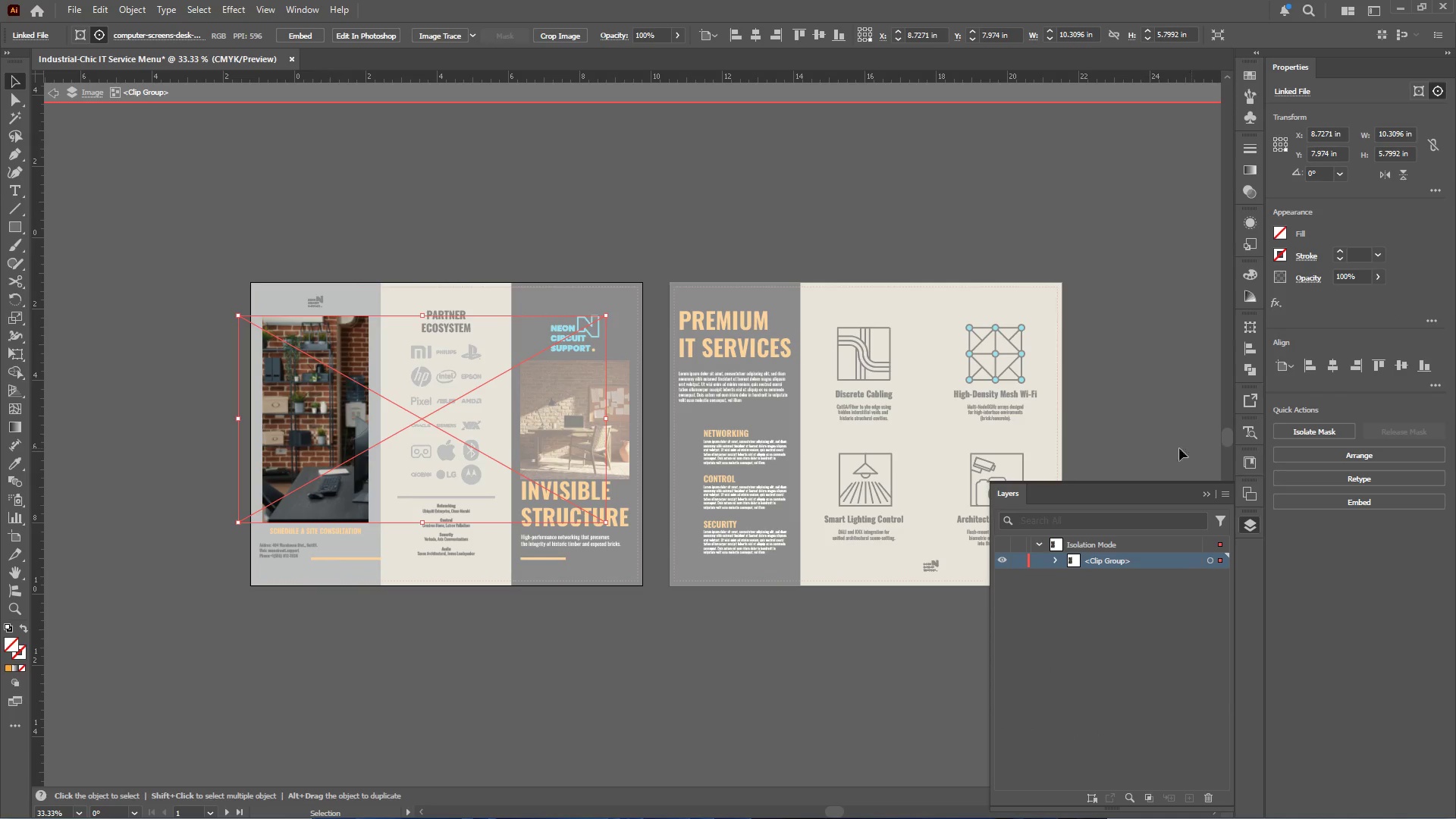 
double_click([362, 425])
 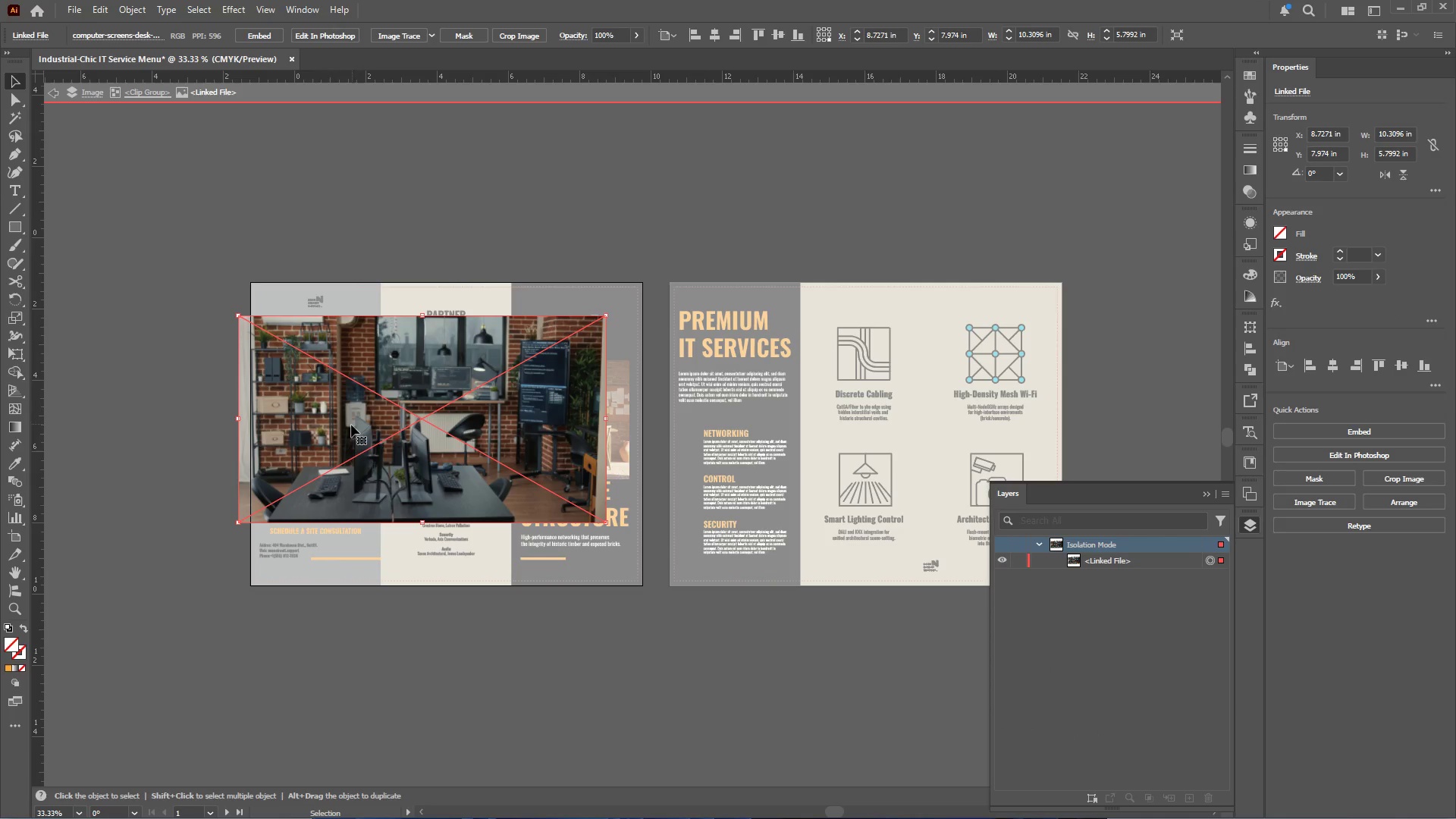 
left_click([348, 425])
 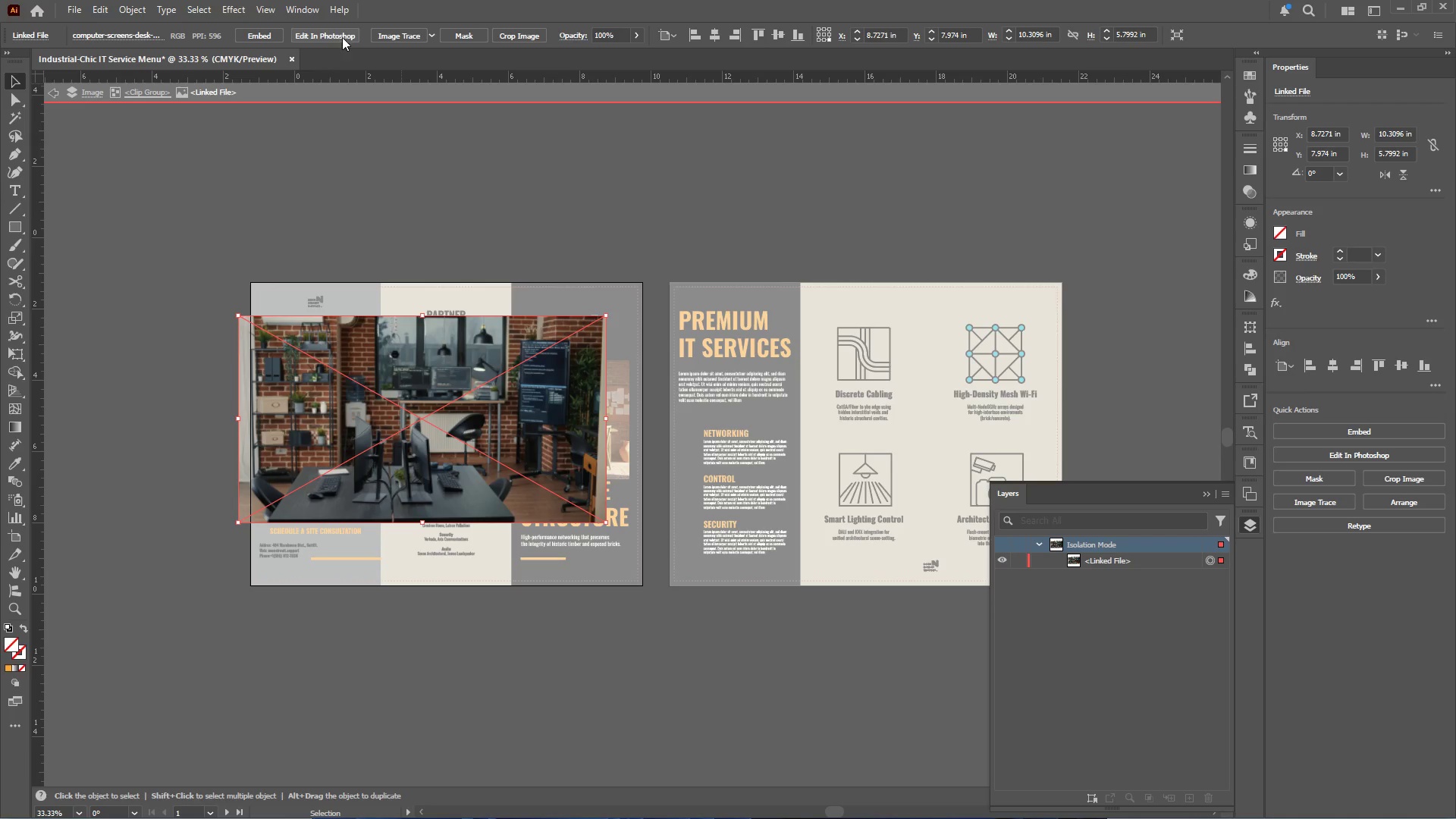 
left_click([517, 33])
 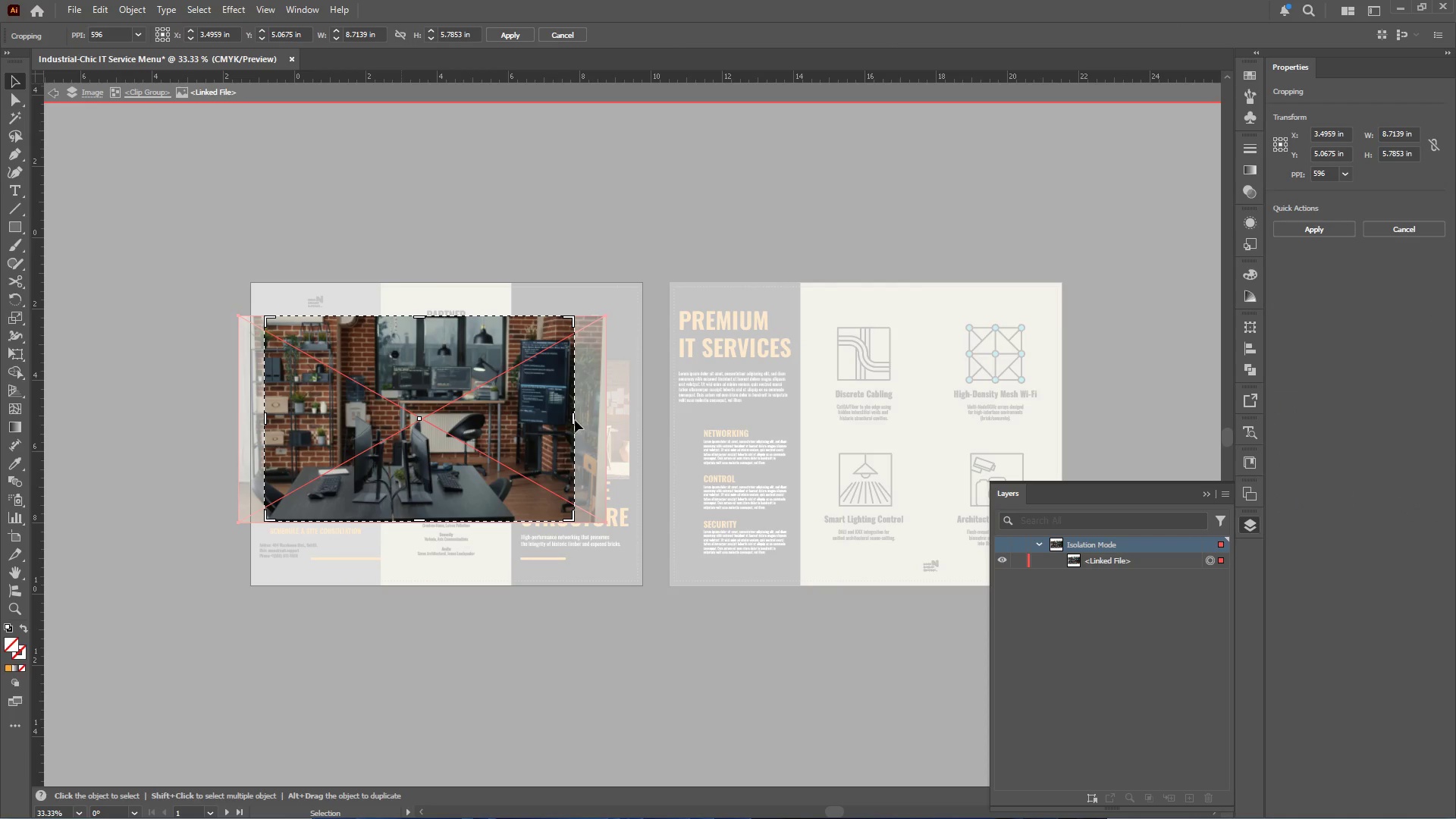 
left_click_drag(start_coordinate=[572, 416], to_coordinate=[372, 416])
 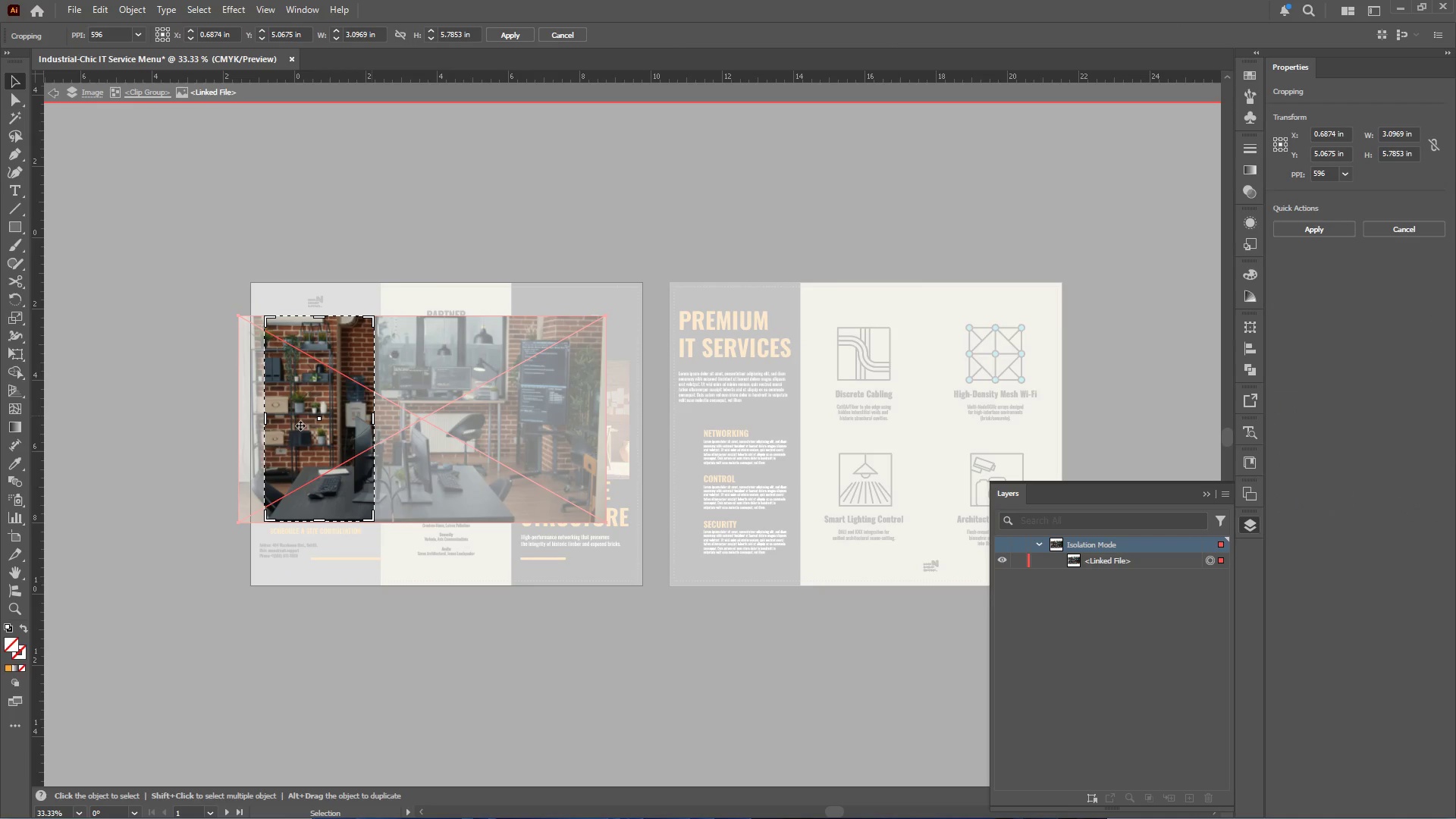 
hold_key(key=AltLeft, duration=0.48)
scroll: coordinate [259, 502], scroll_direction: up, amount: 2.0
 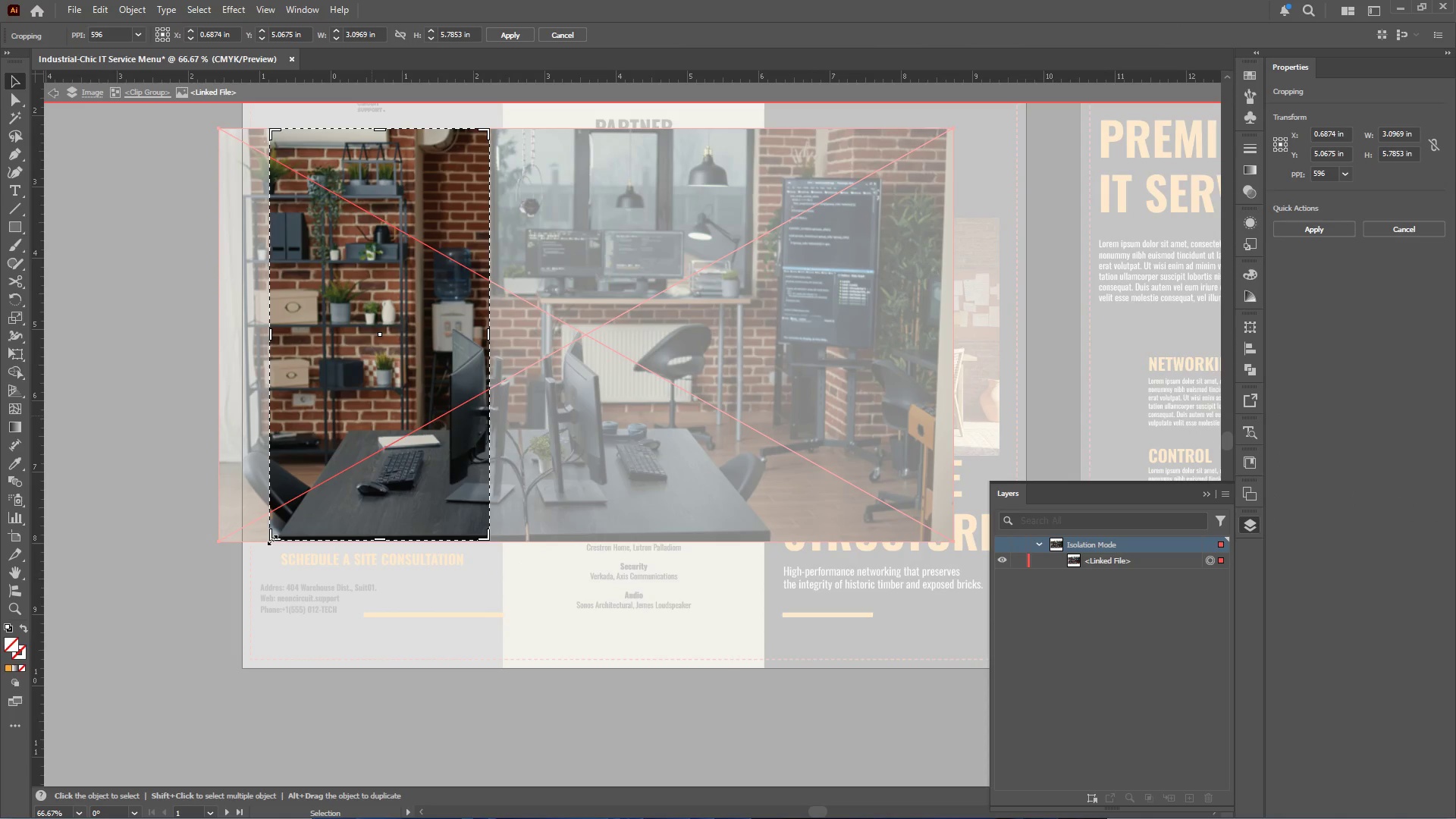 
left_click_drag(start_coordinate=[271, 538], to_coordinate=[263, 551])
 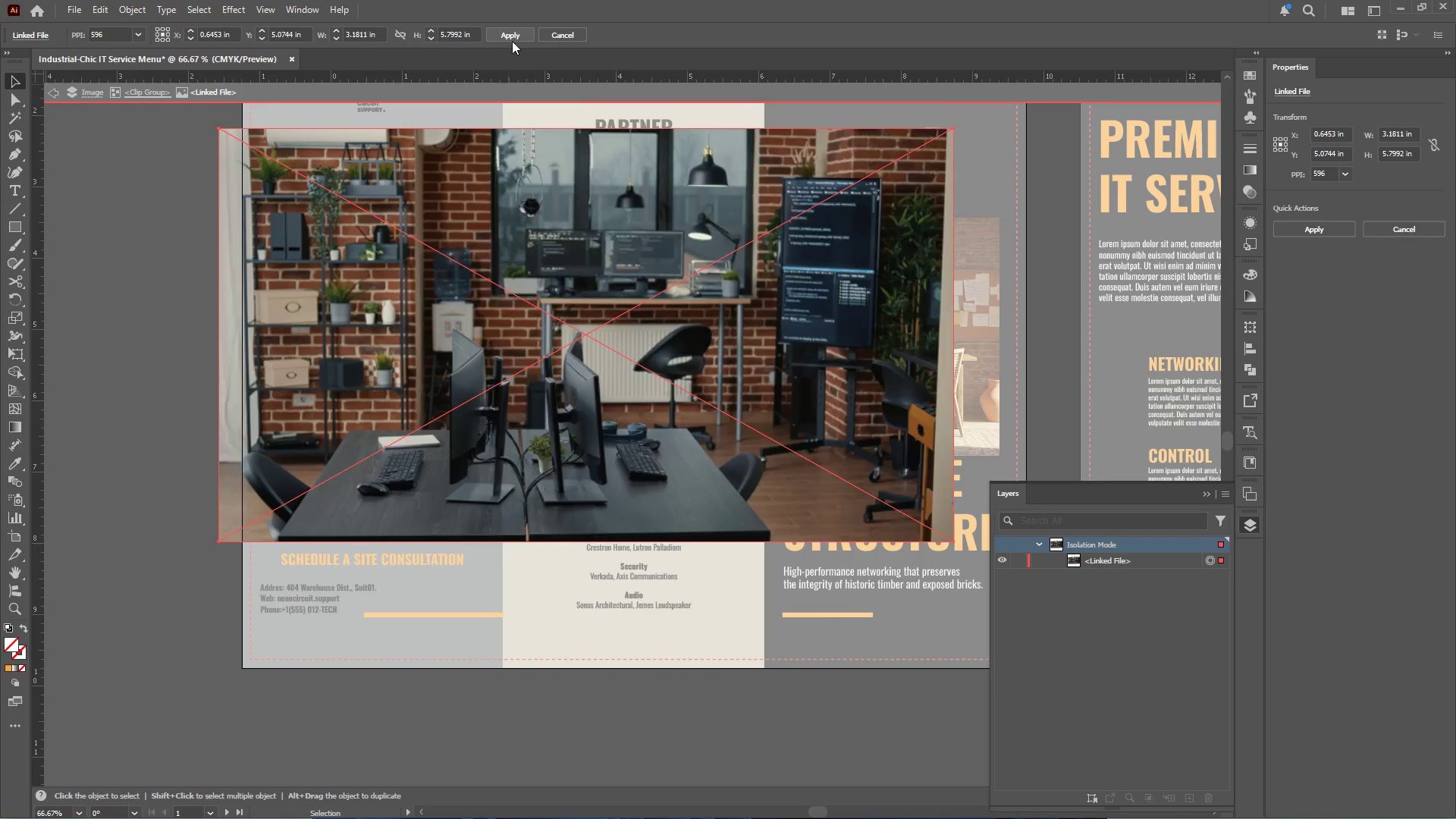 
hold_key(key=AltLeft, duration=0.48)
scroll: coordinate [300, 344], scroll_direction: down, amount: 3.0
 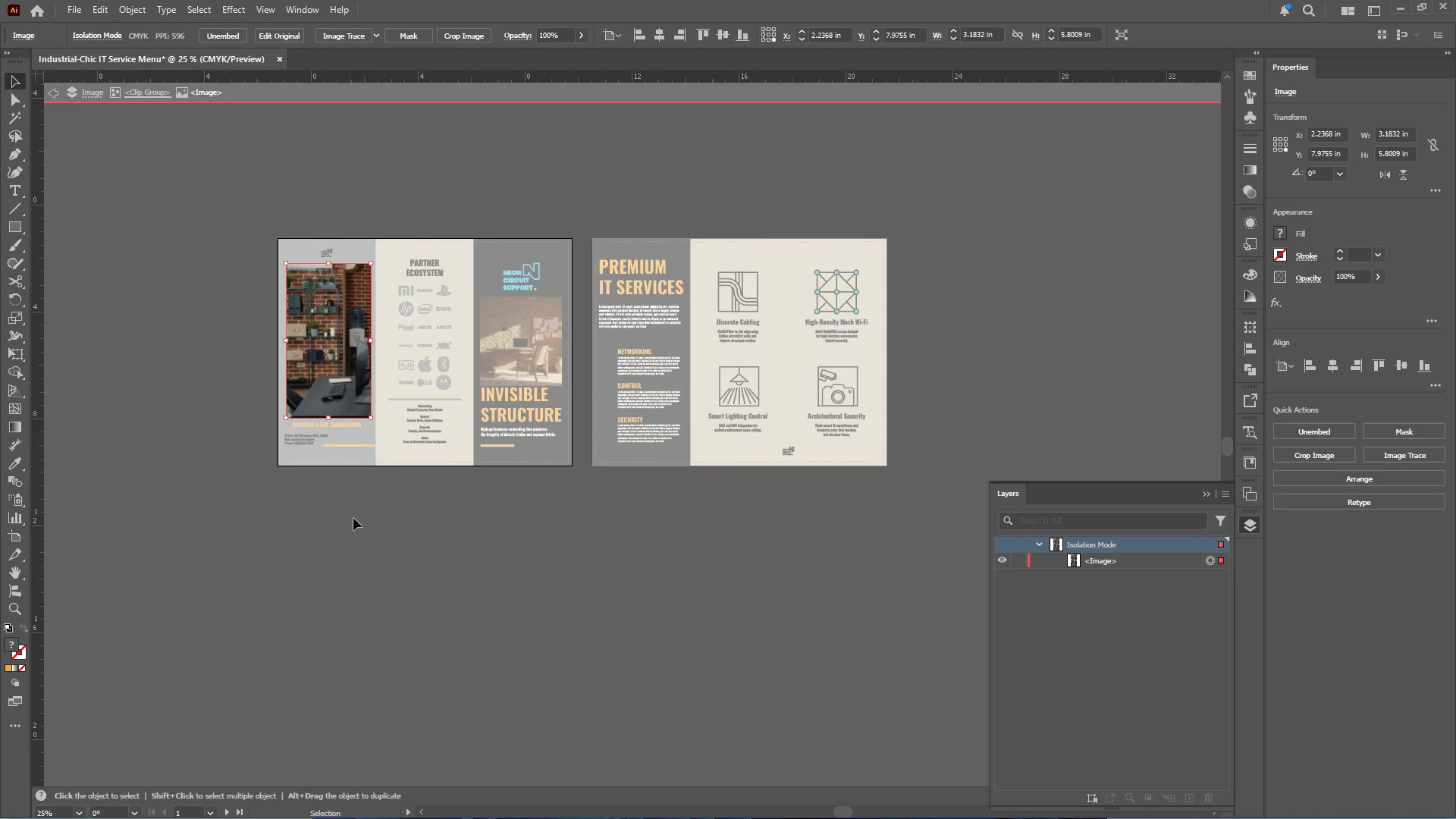 
left_click([384, 520])
 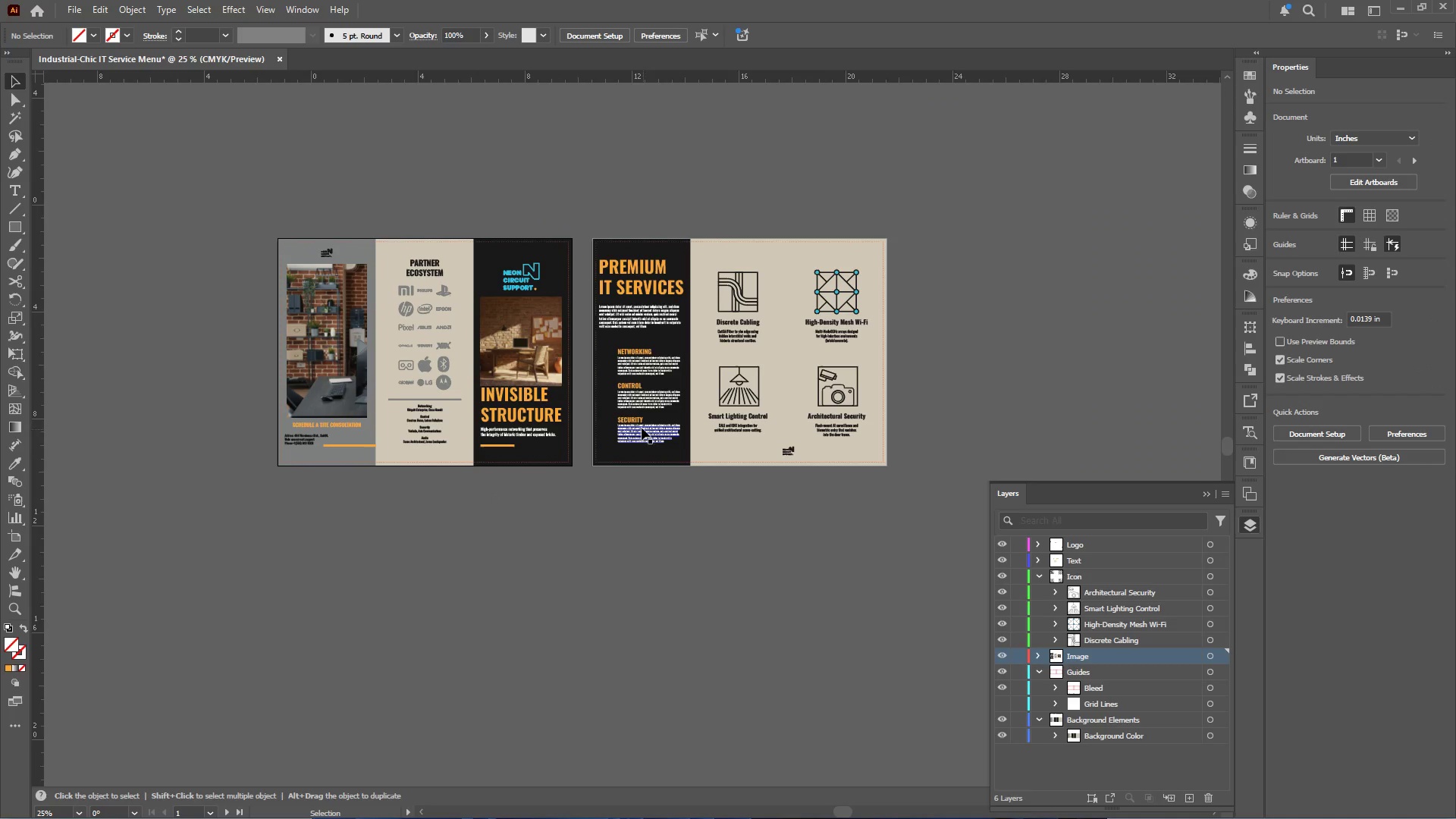 
left_click([384, 520])
 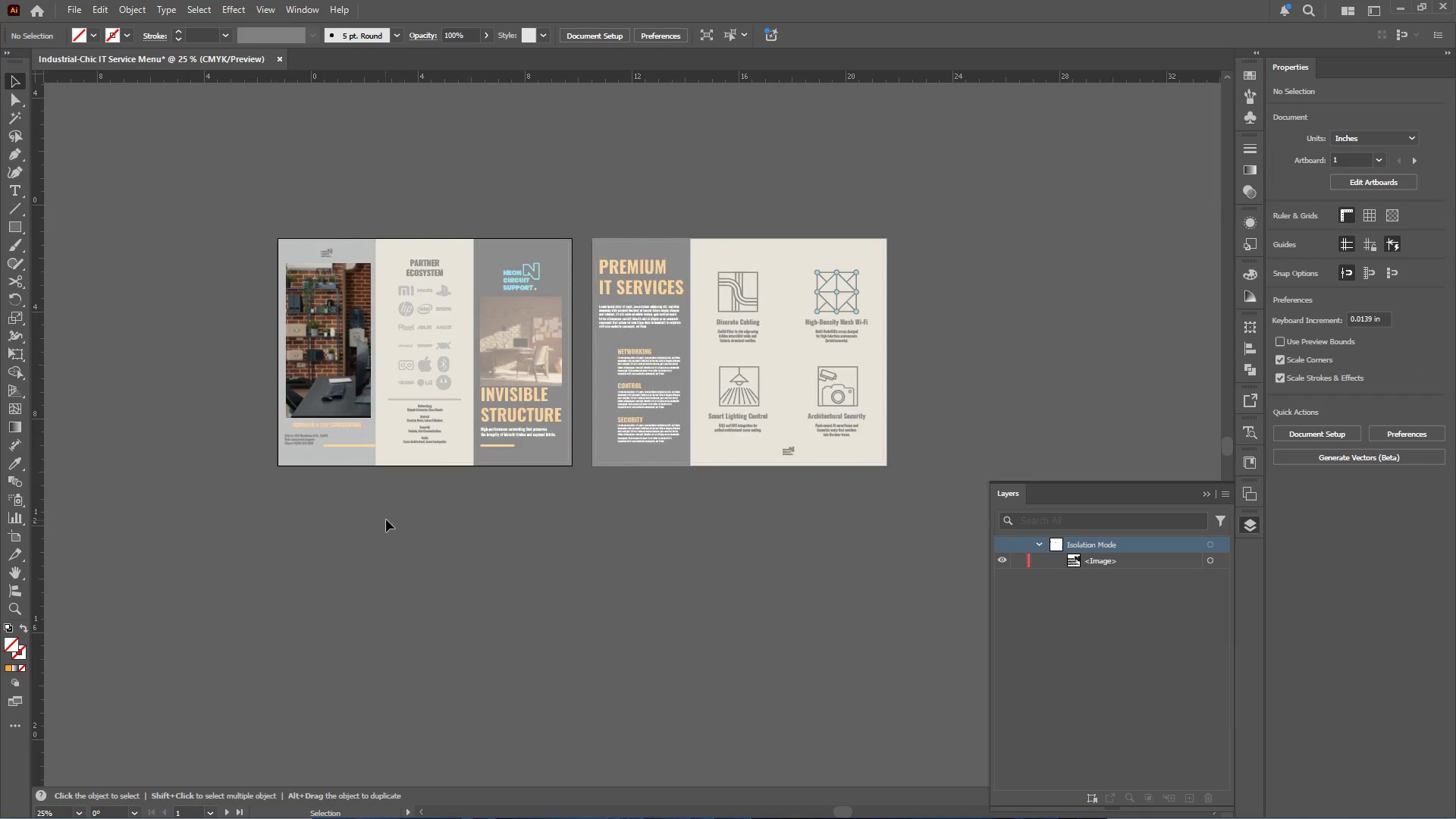 
hold_key(key=AltLeft, duration=0.41)
scroll: coordinate [331, 297], scroll_direction: up, amount: 2.0
 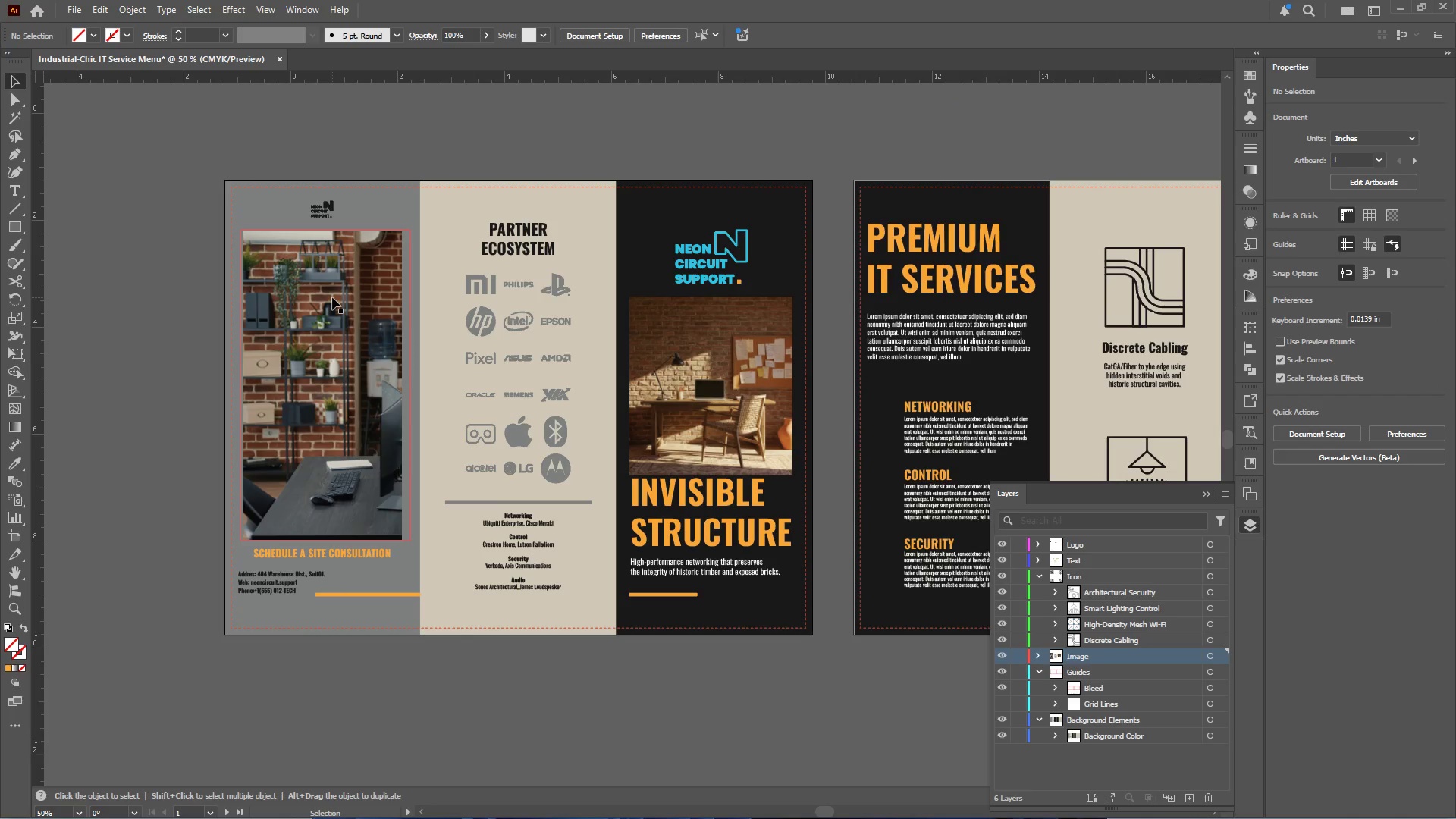 
left_click([332, 298])
 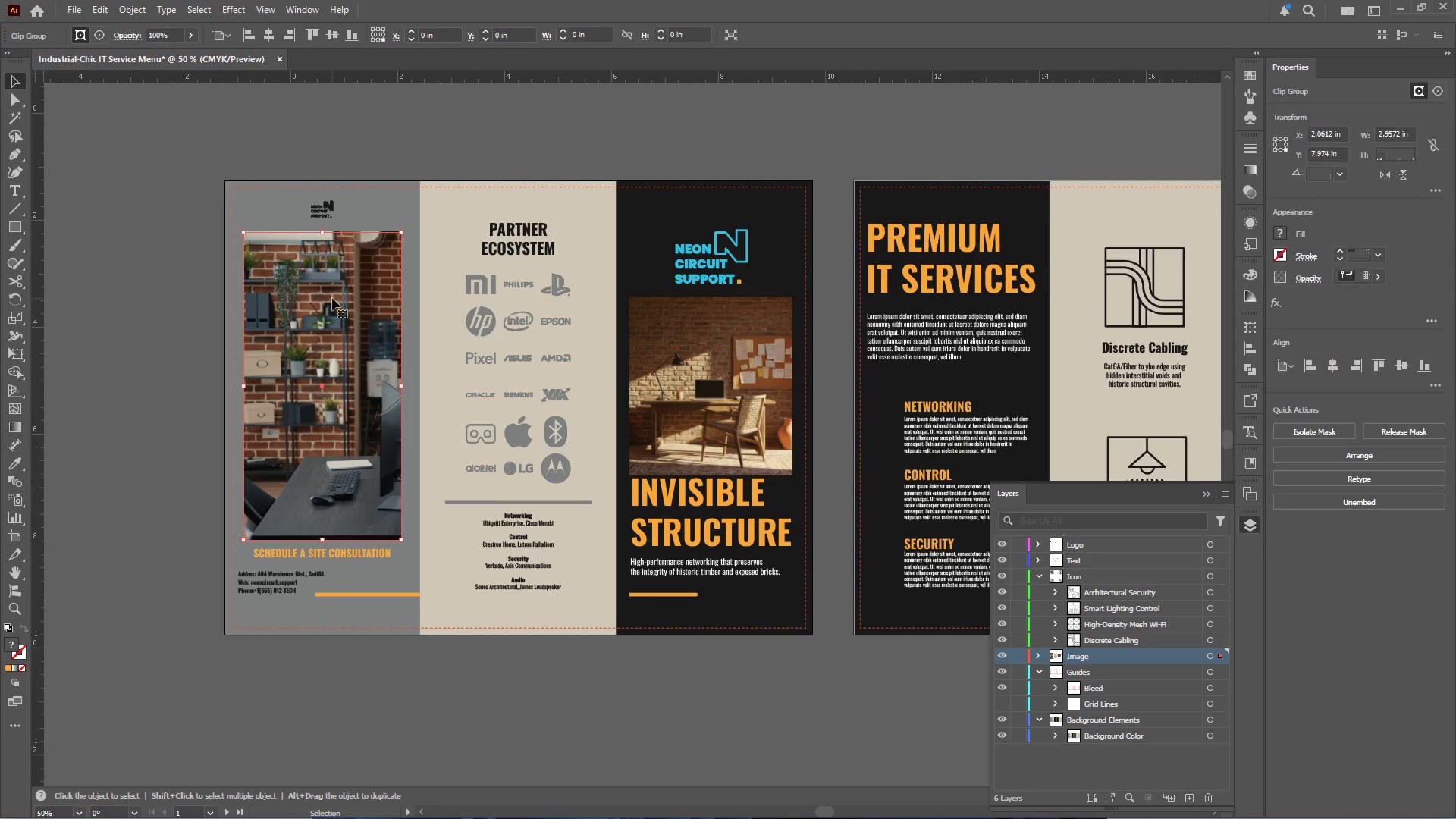 
hold_key(key=AltLeft, duration=0.67)
scroll: coordinate [332, 298], scroll_direction: down, amount: 2.0
 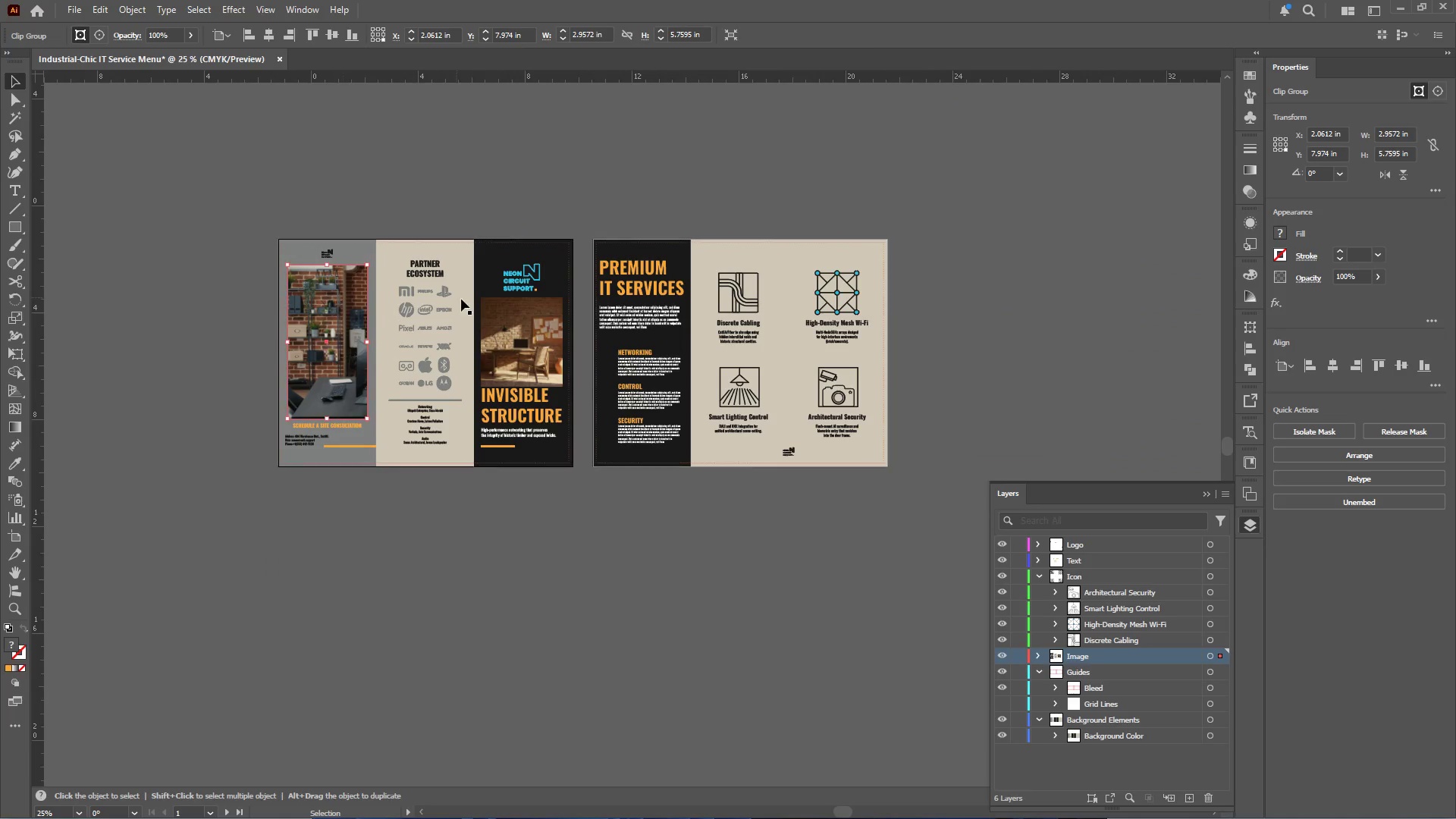 
hold_key(key=AltLeft, duration=0.39)
scroll: coordinate [488, 305], scroll_direction: up, amount: 1.0
 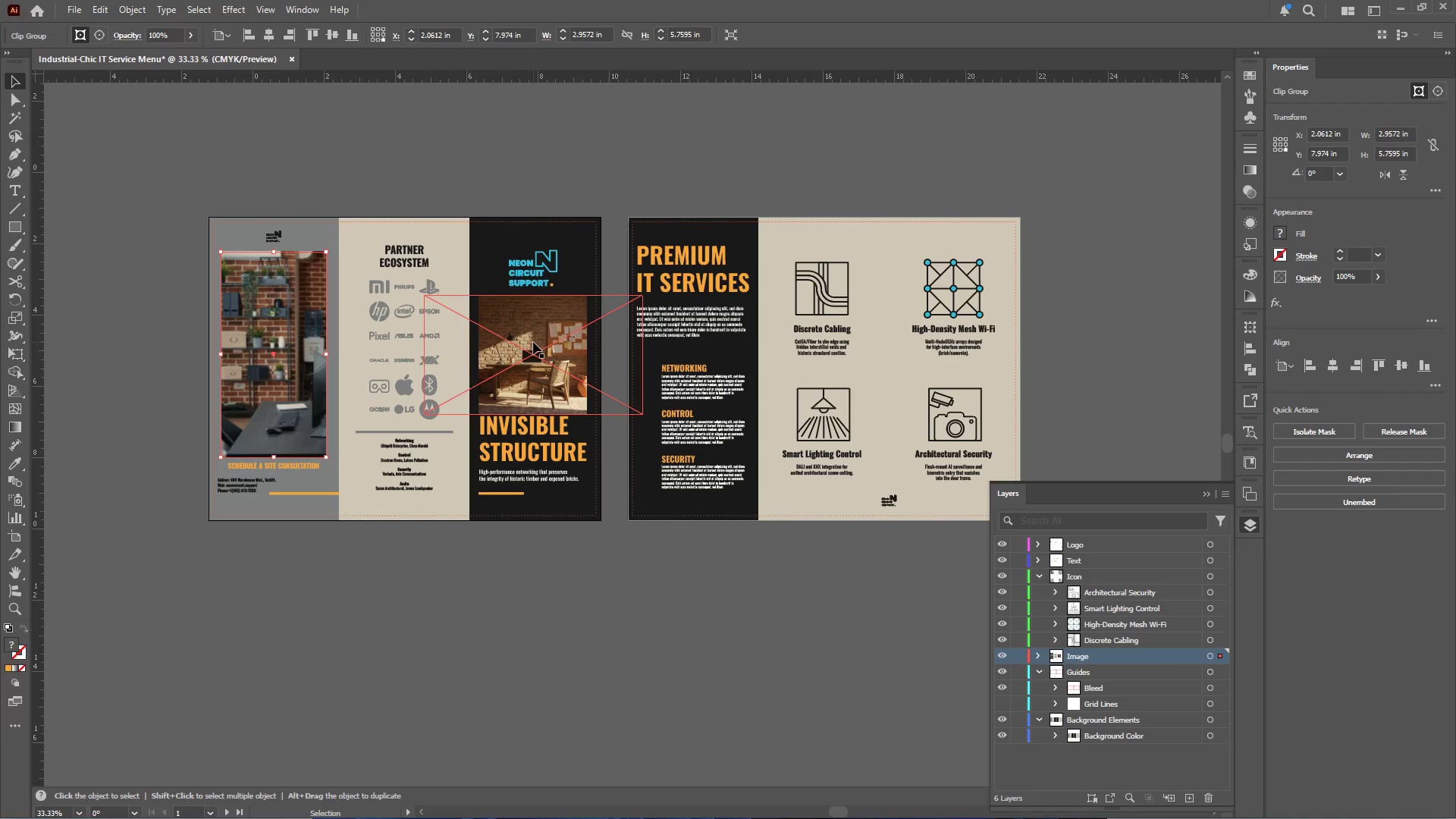 
double_click([533, 342])
 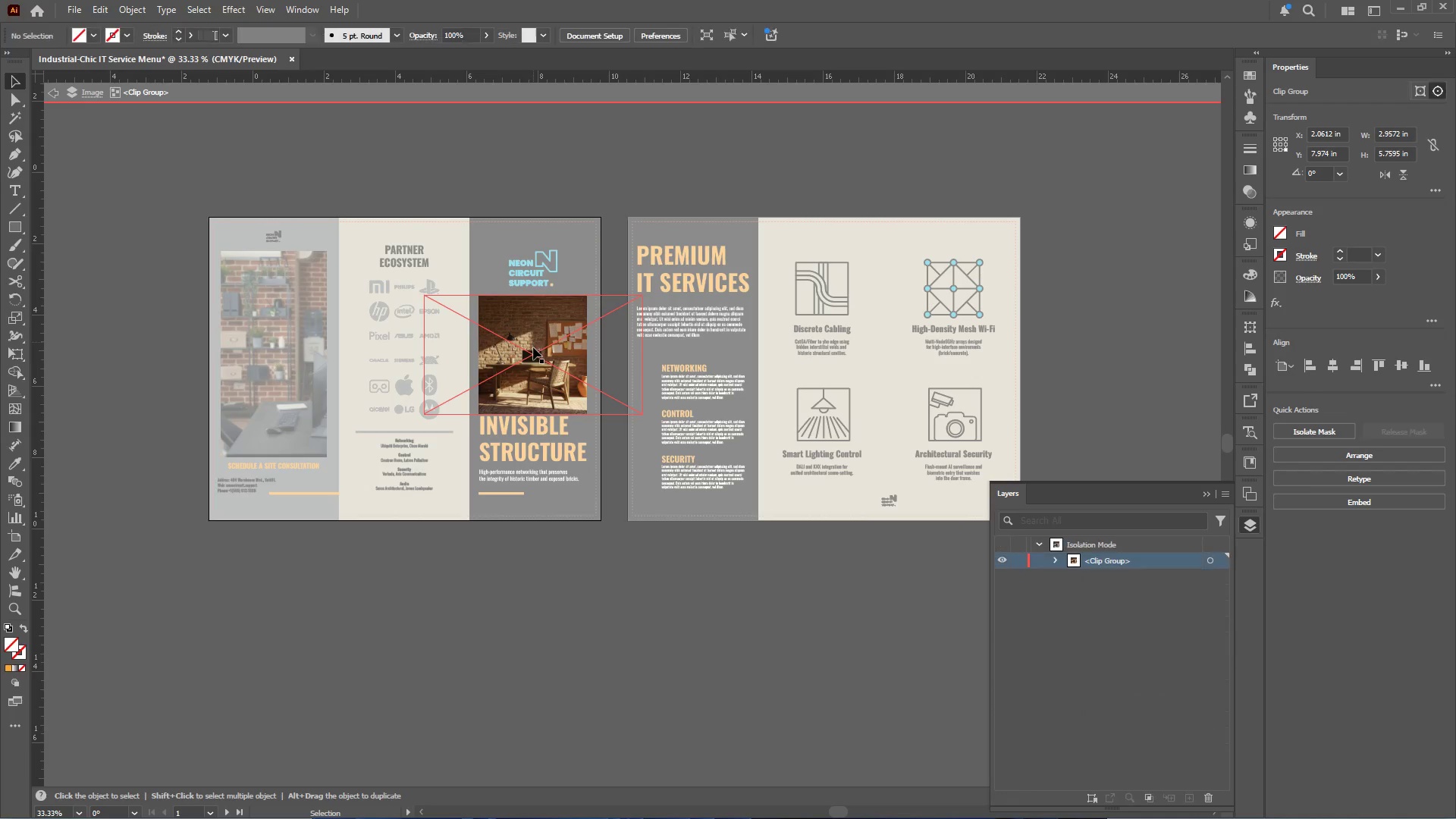 
left_click([533, 347])
 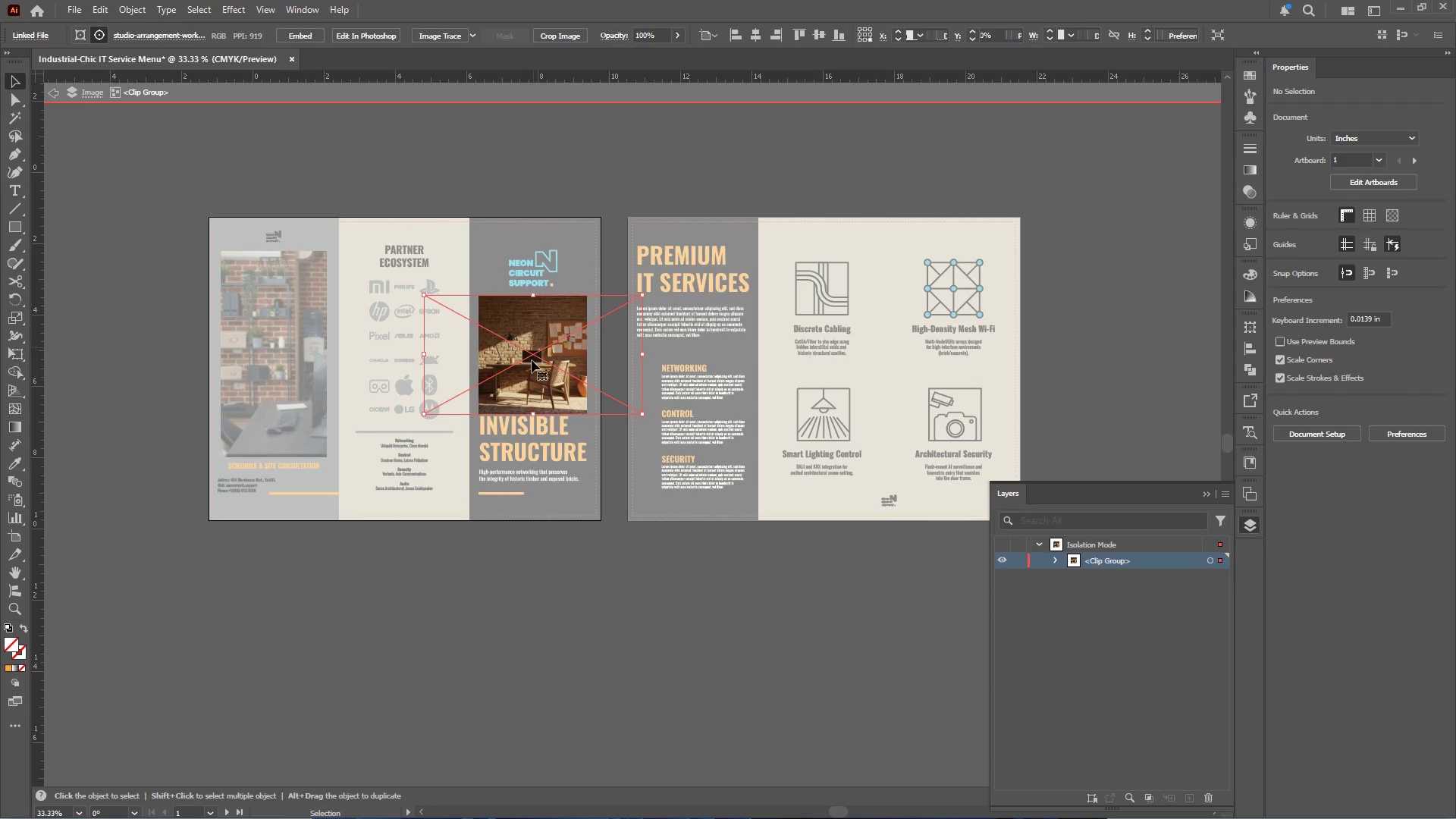 
double_click([532, 360])
 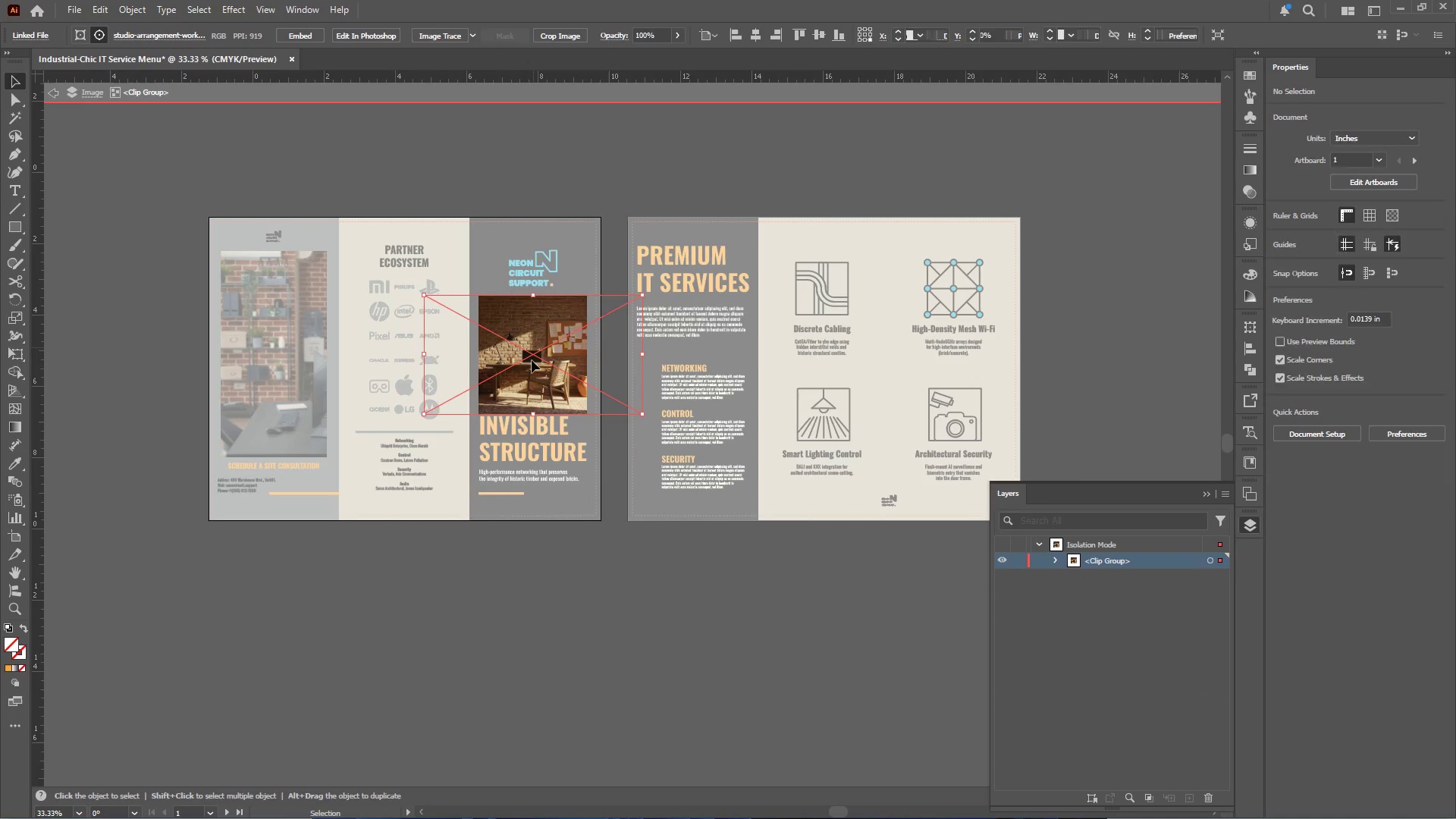 
triple_click([532, 360])
 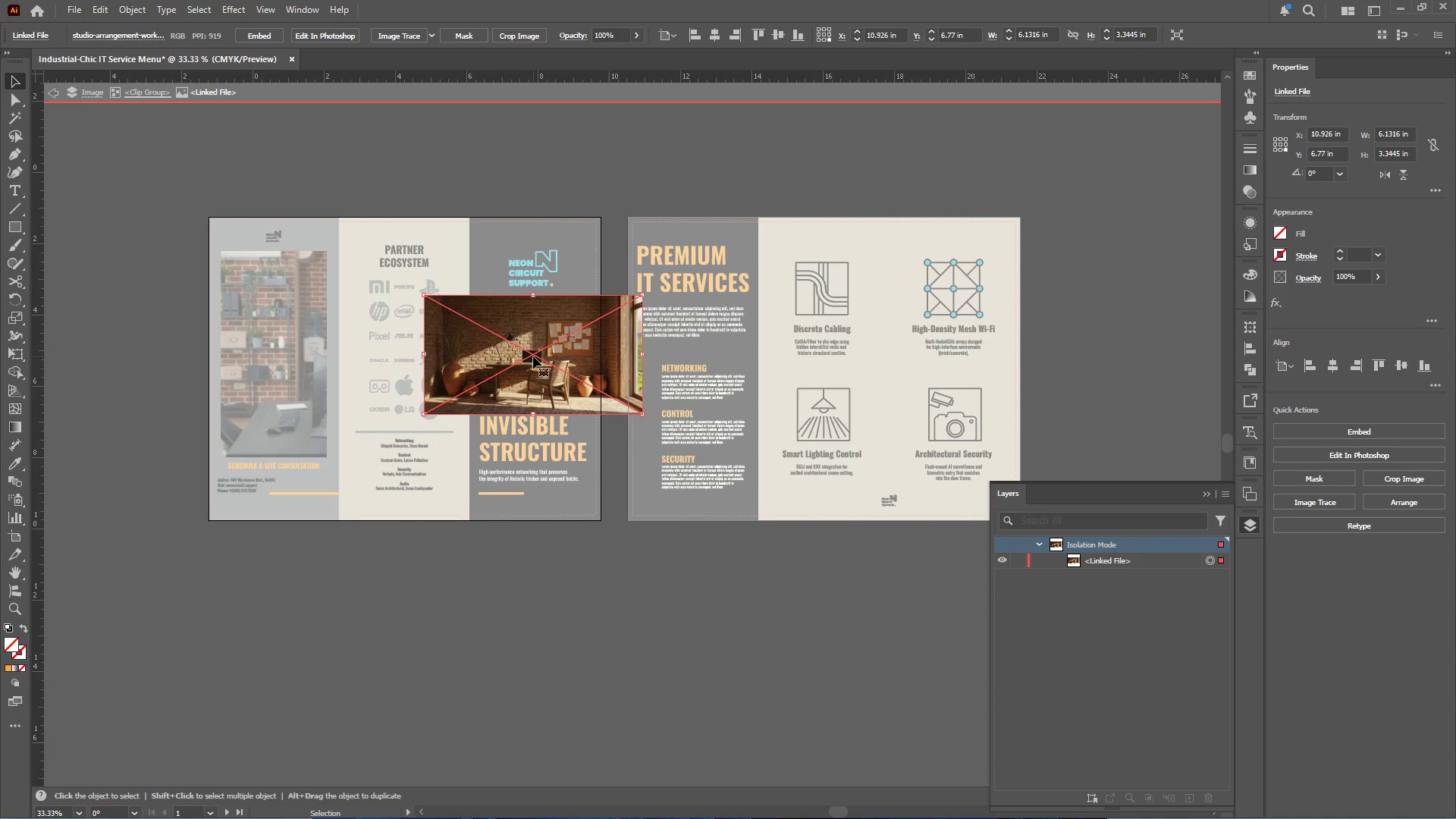 
triple_click([533, 356])
 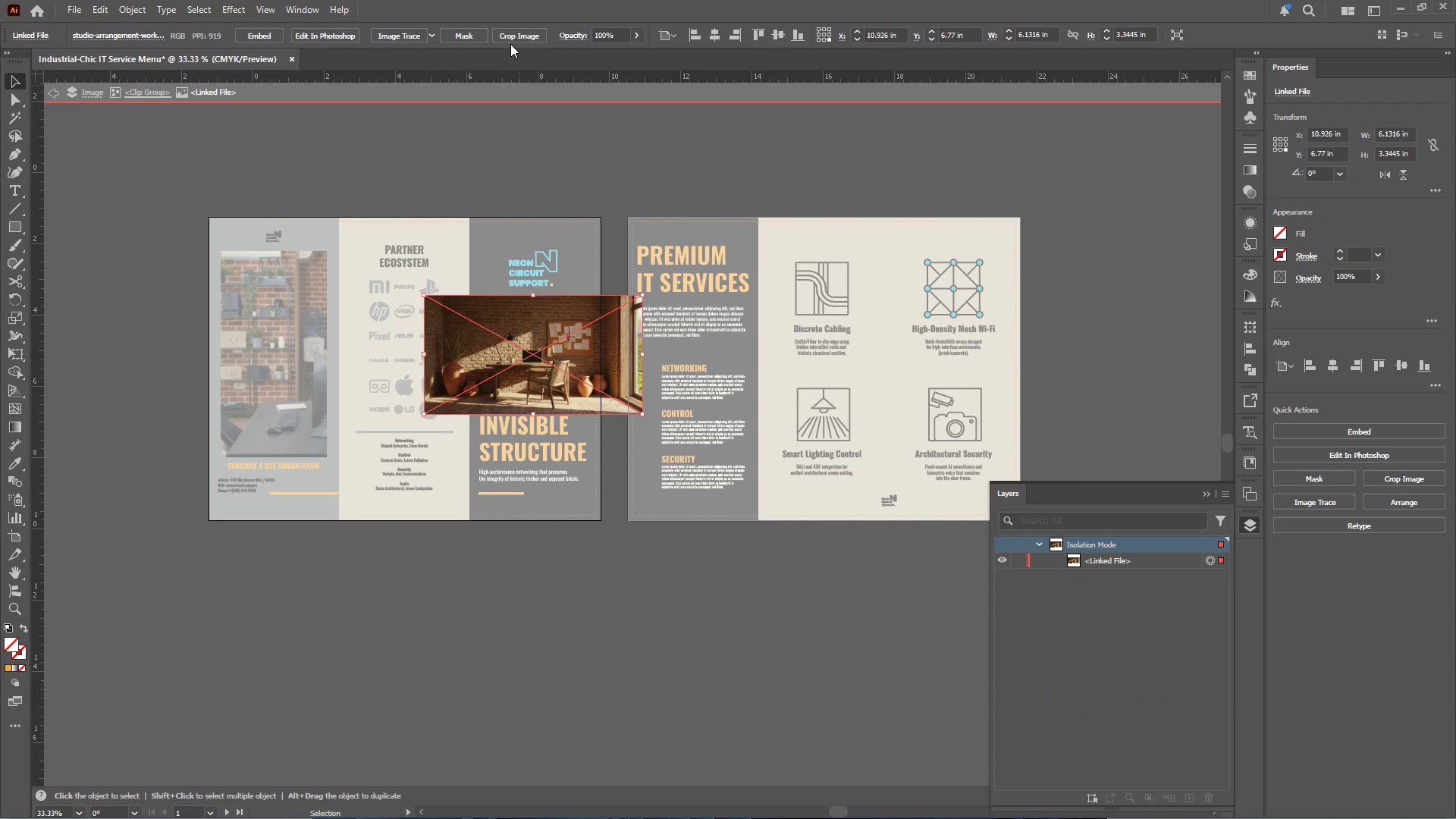 
left_click([511, 36])
 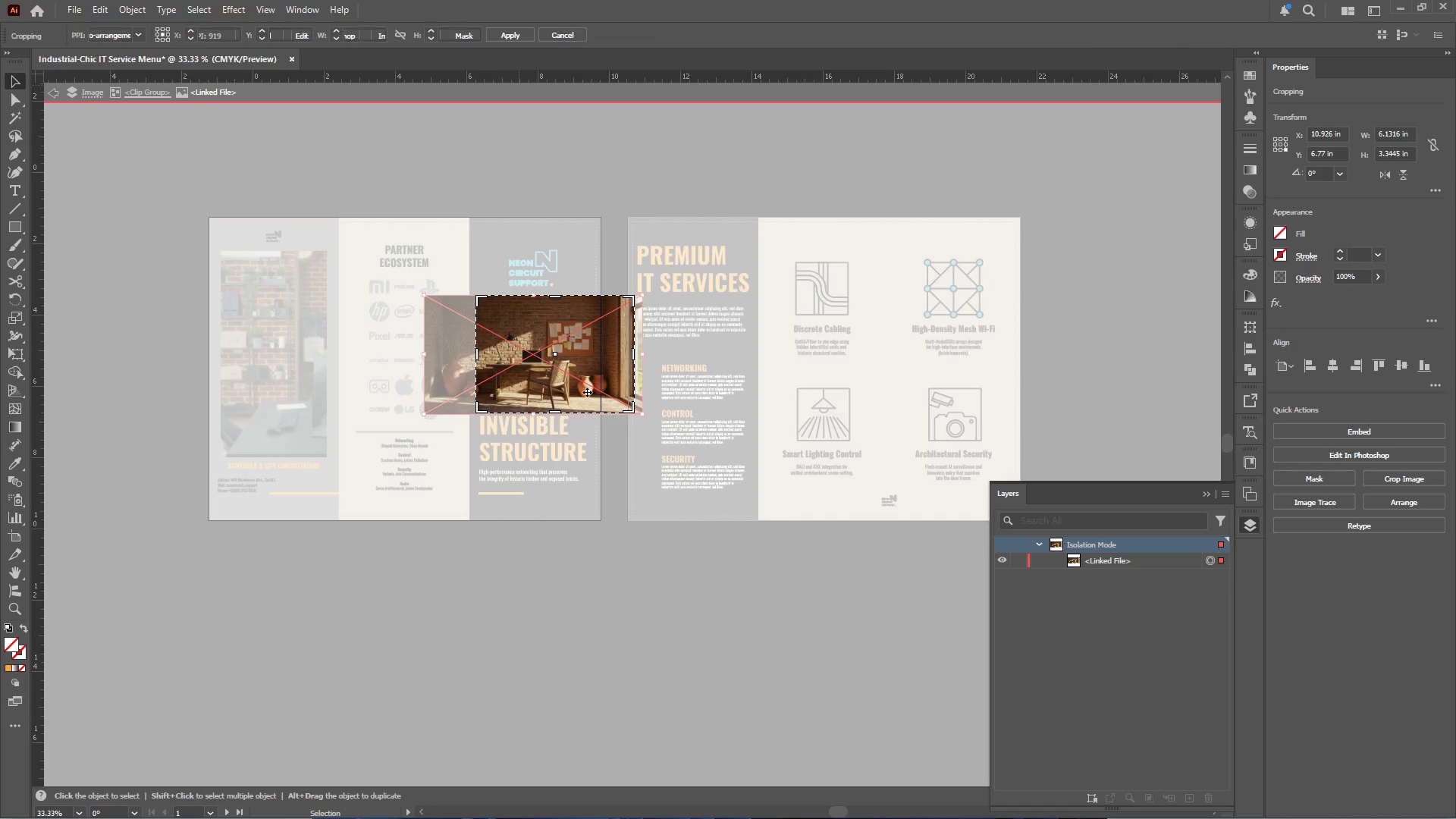 
hold_key(key=AltLeft, duration=0.39)
scroll: coordinate [592, 364], scroll_direction: up, amount: 1.0
 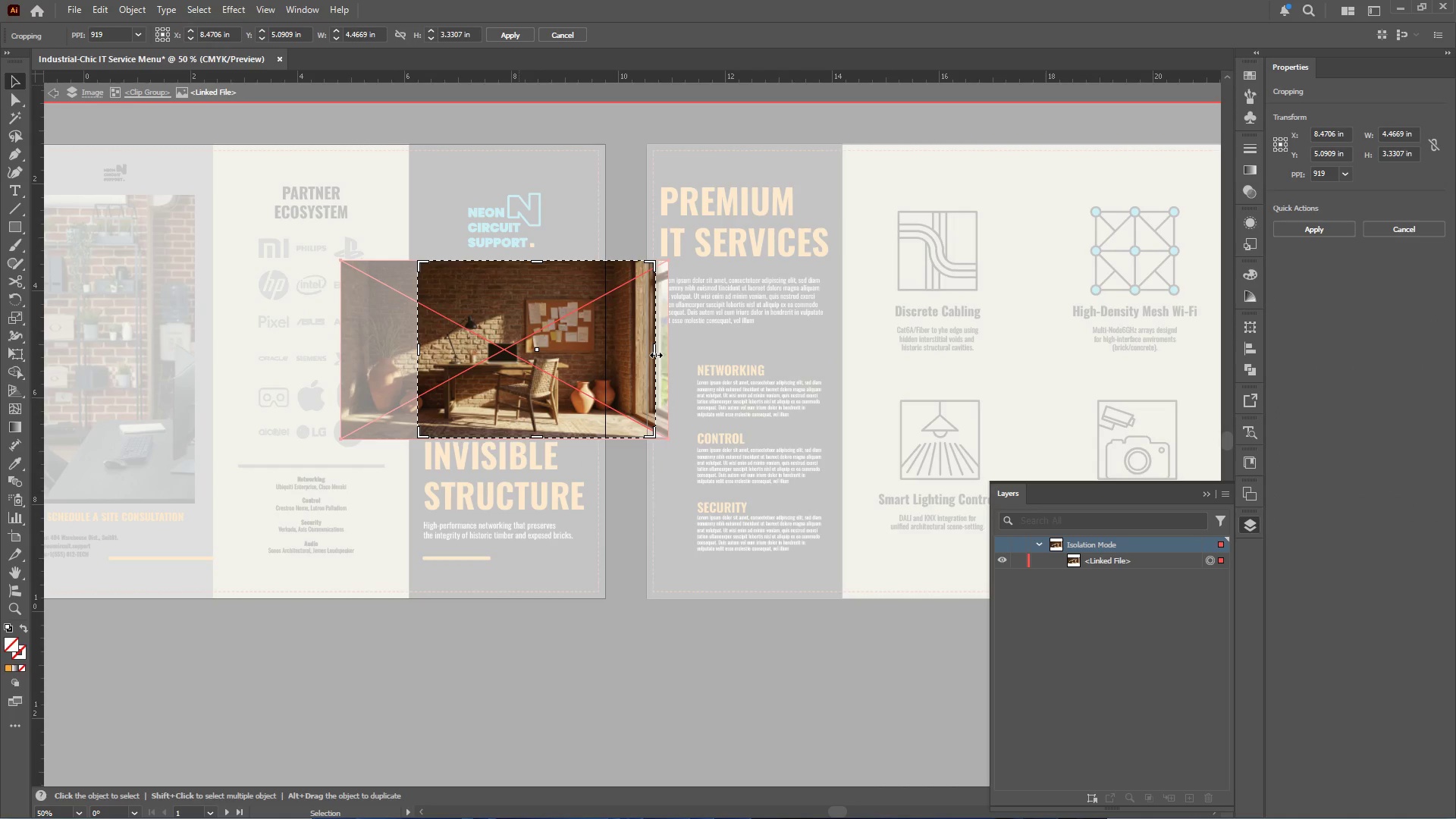 
left_click_drag(start_coordinate=[654, 352], to_coordinate=[599, 357])
 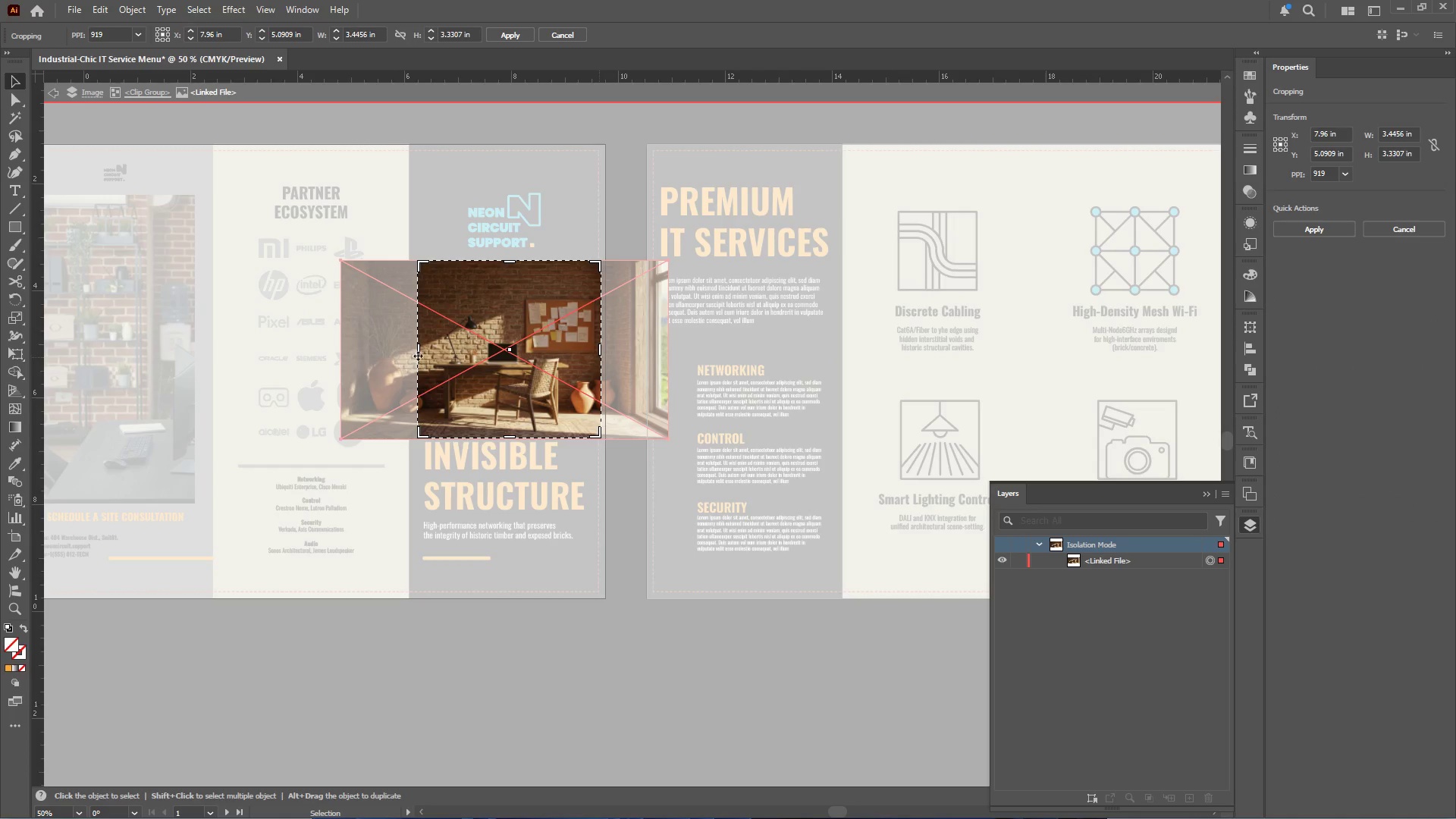 
left_click_drag(start_coordinate=[419, 353], to_coordinate=[413, 350])
 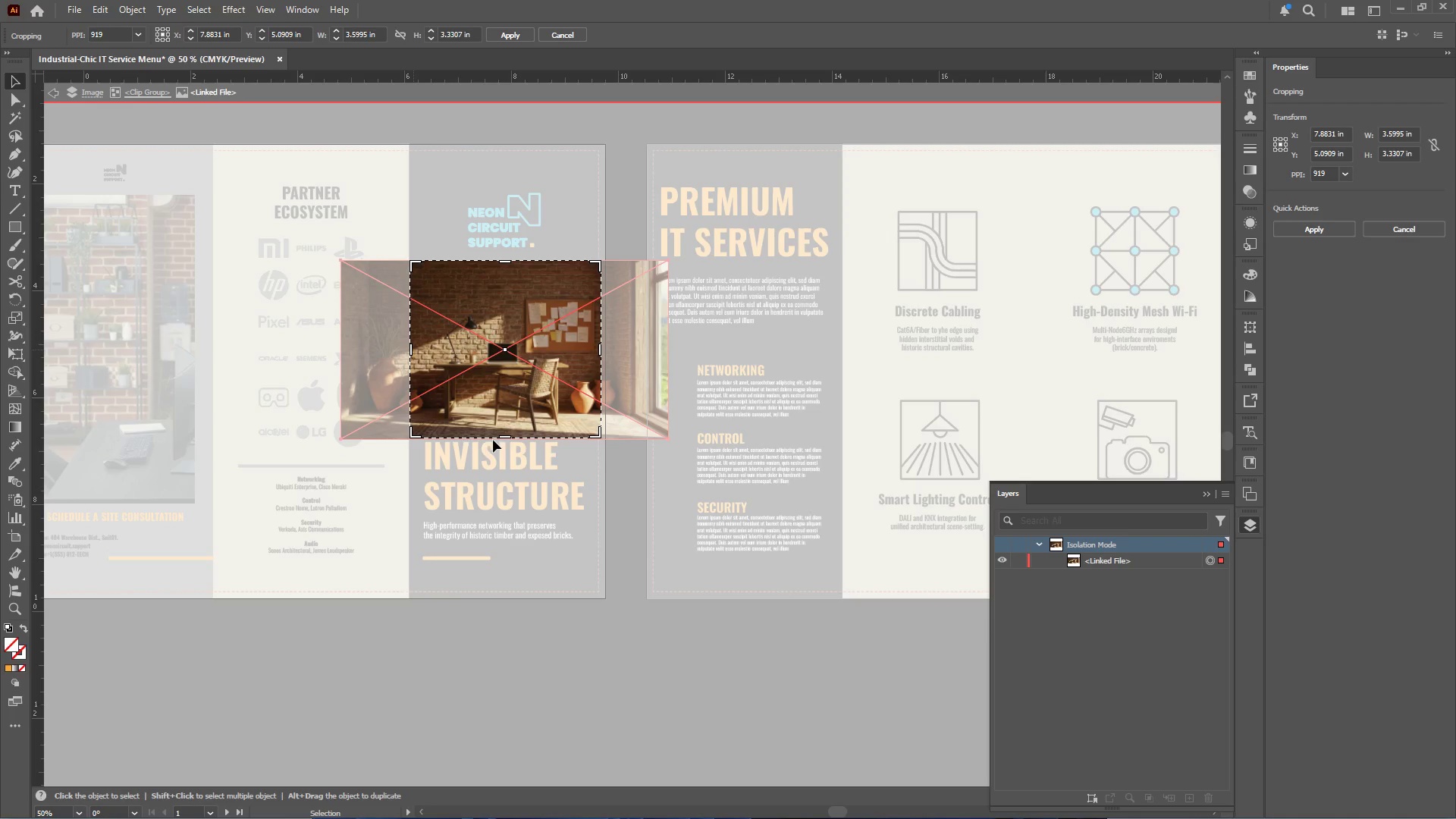 
left_click_drag(start_coordinate=[501, 435], to_coordinate=[500, 447])
 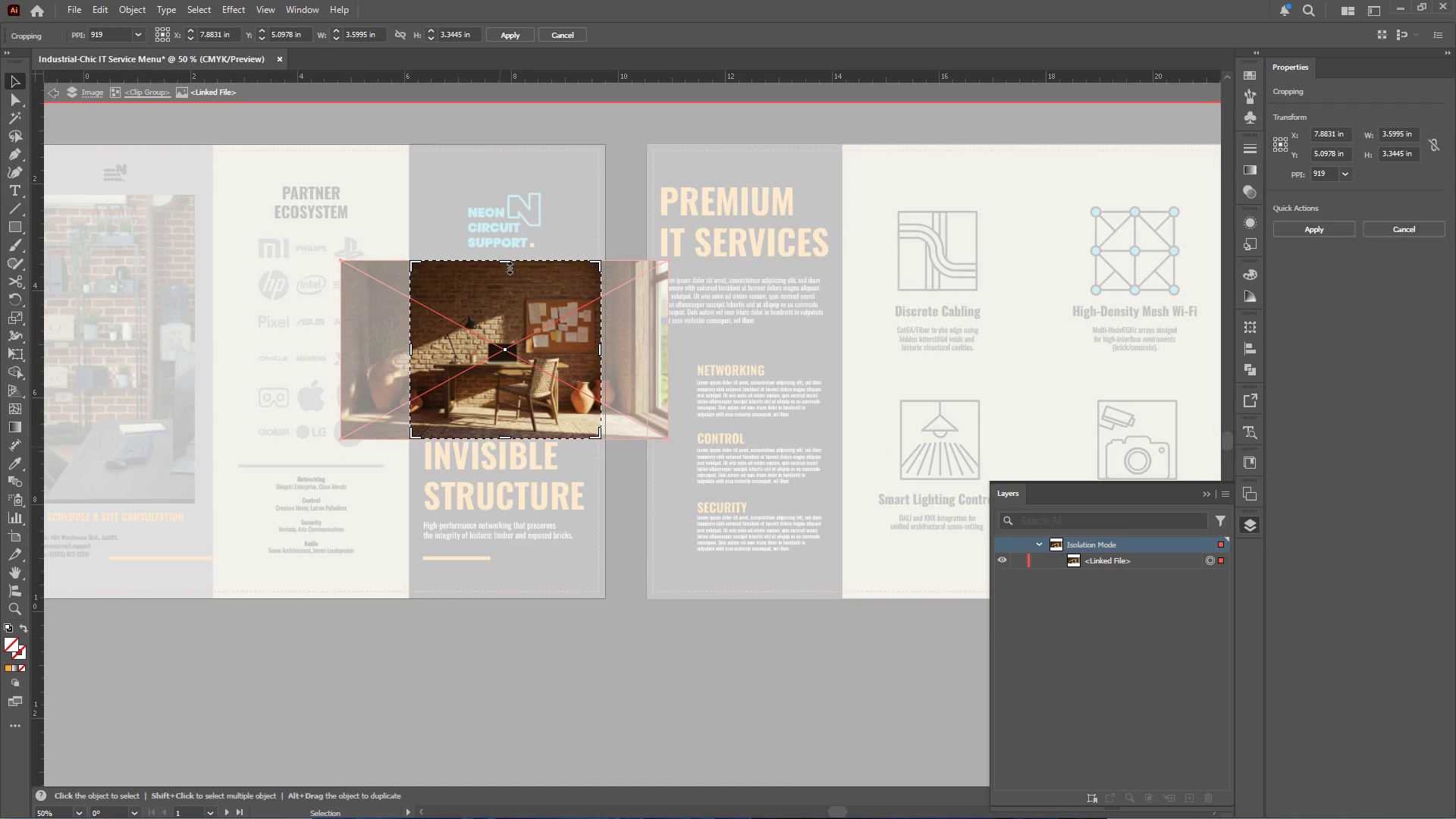 
left_click_drag(start_coordinate=[506, 262], to_coordinate=[504, 249])
 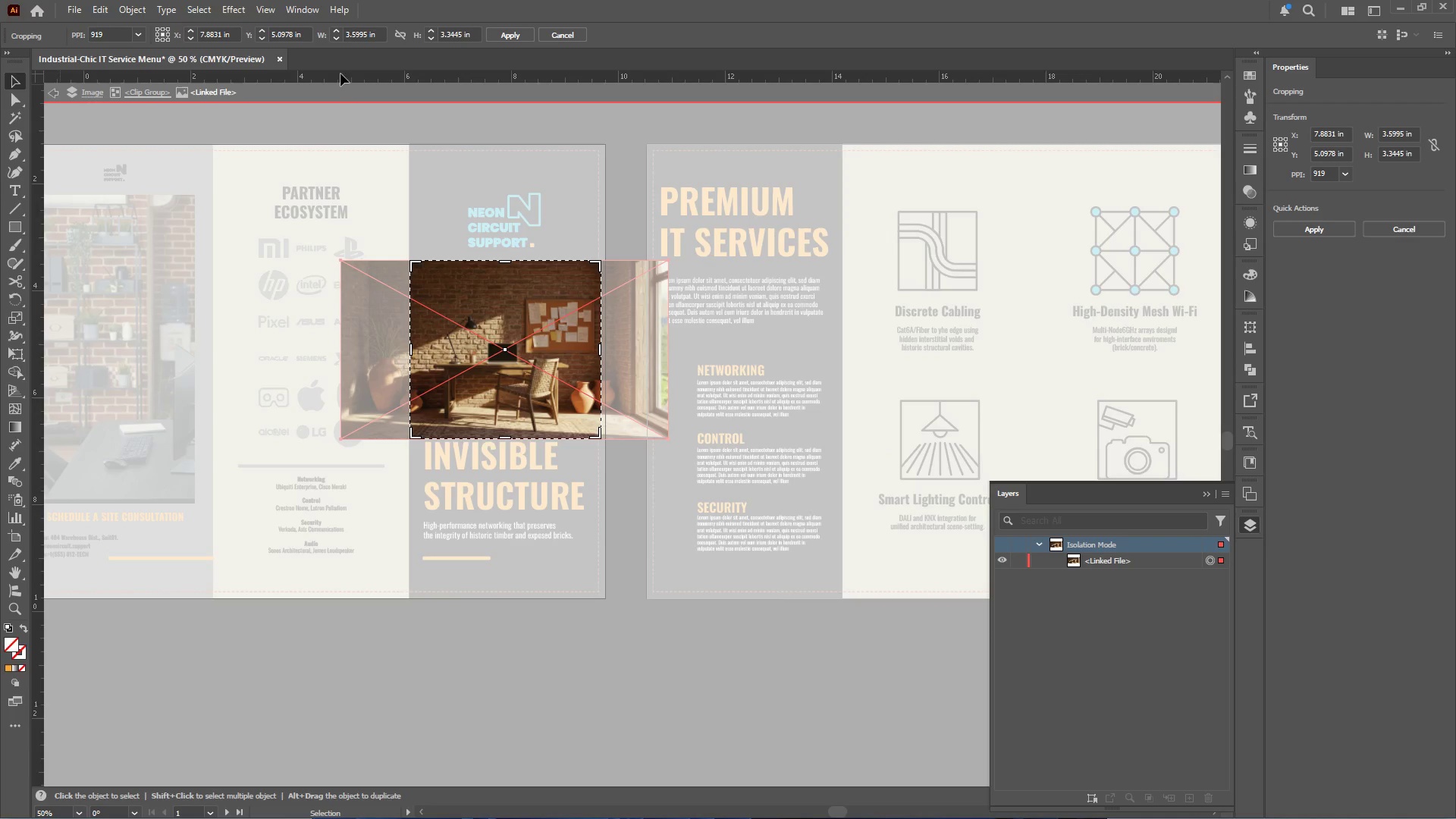 
left_click([517, 35])
 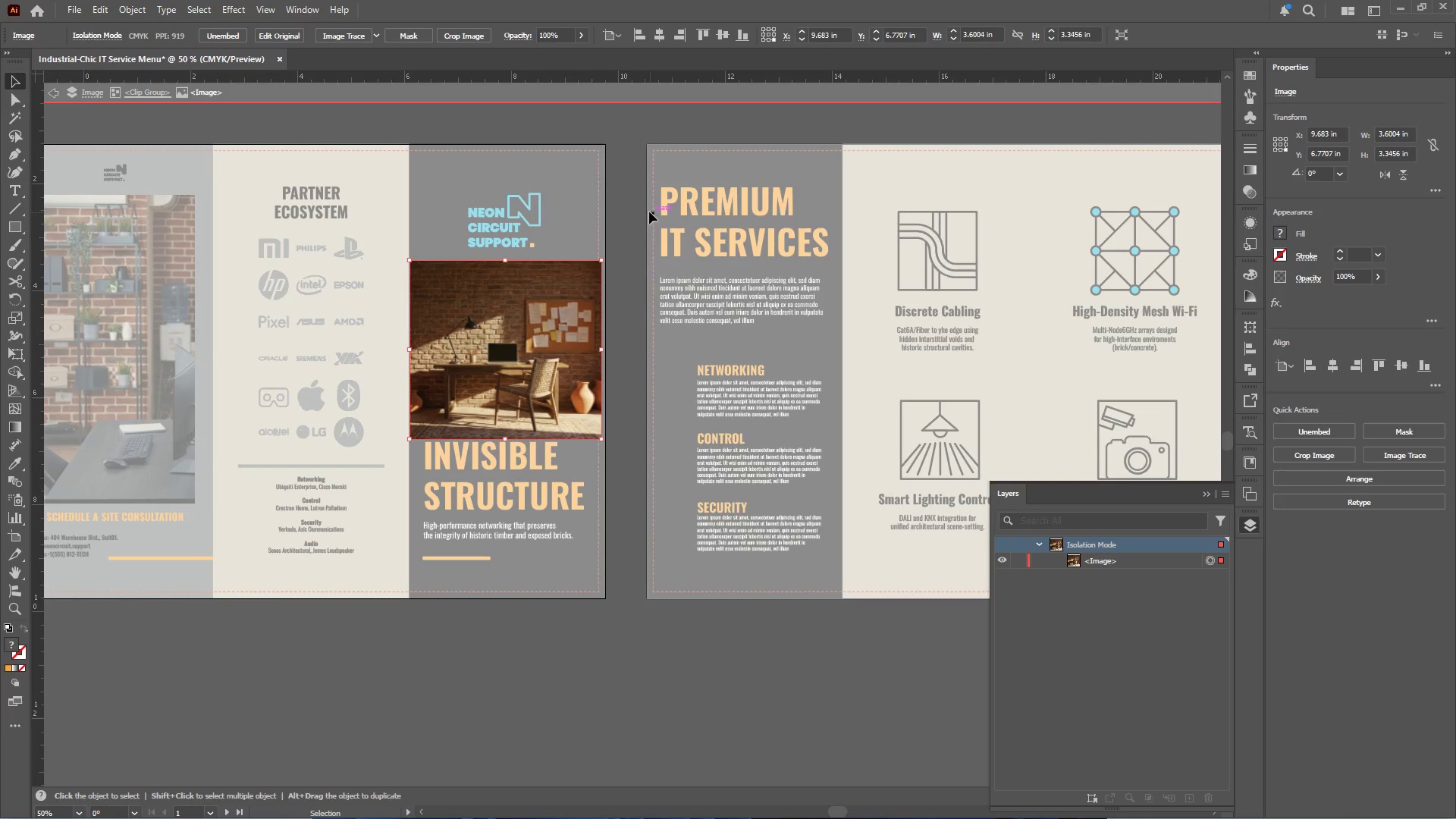 
double_click([635, 193])
 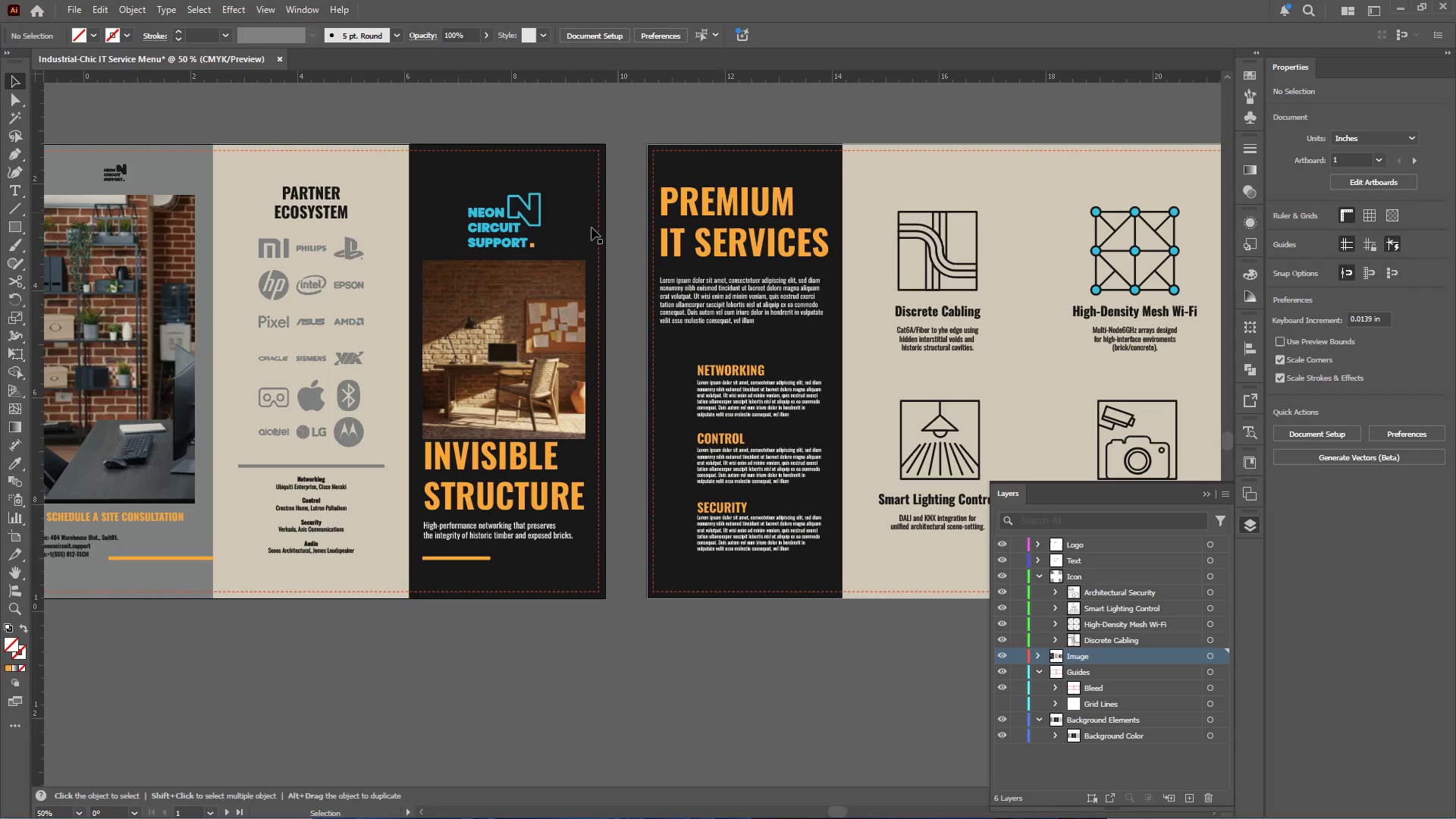 
hold_key(key=AltLeft, duration=0.78)
scroll: coordinate [491, 355], scroll_direction: down, amount: 2.0
 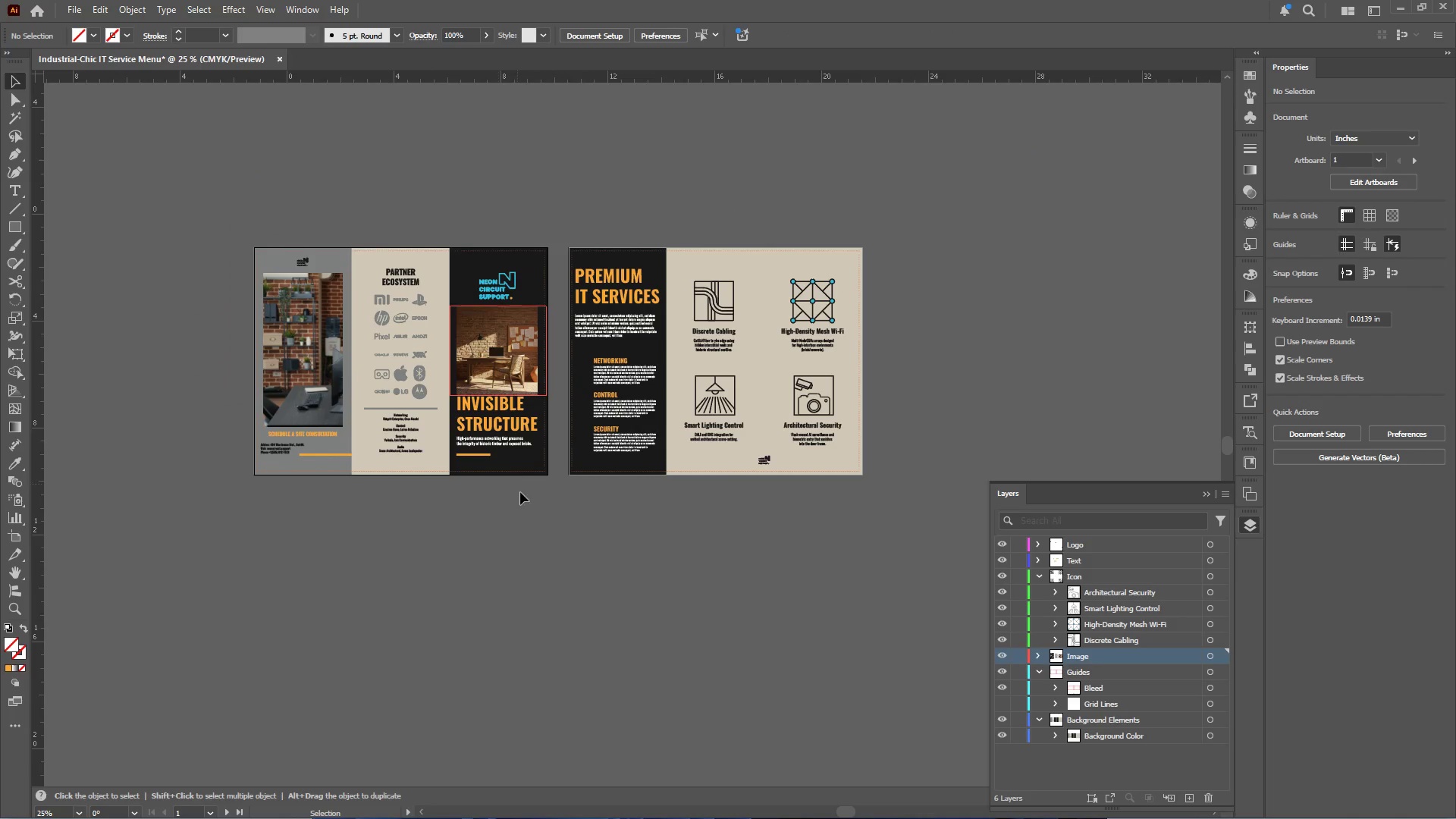 
scroll: coordinate [528, 525], scroll_direction: up, amount: 3.0
 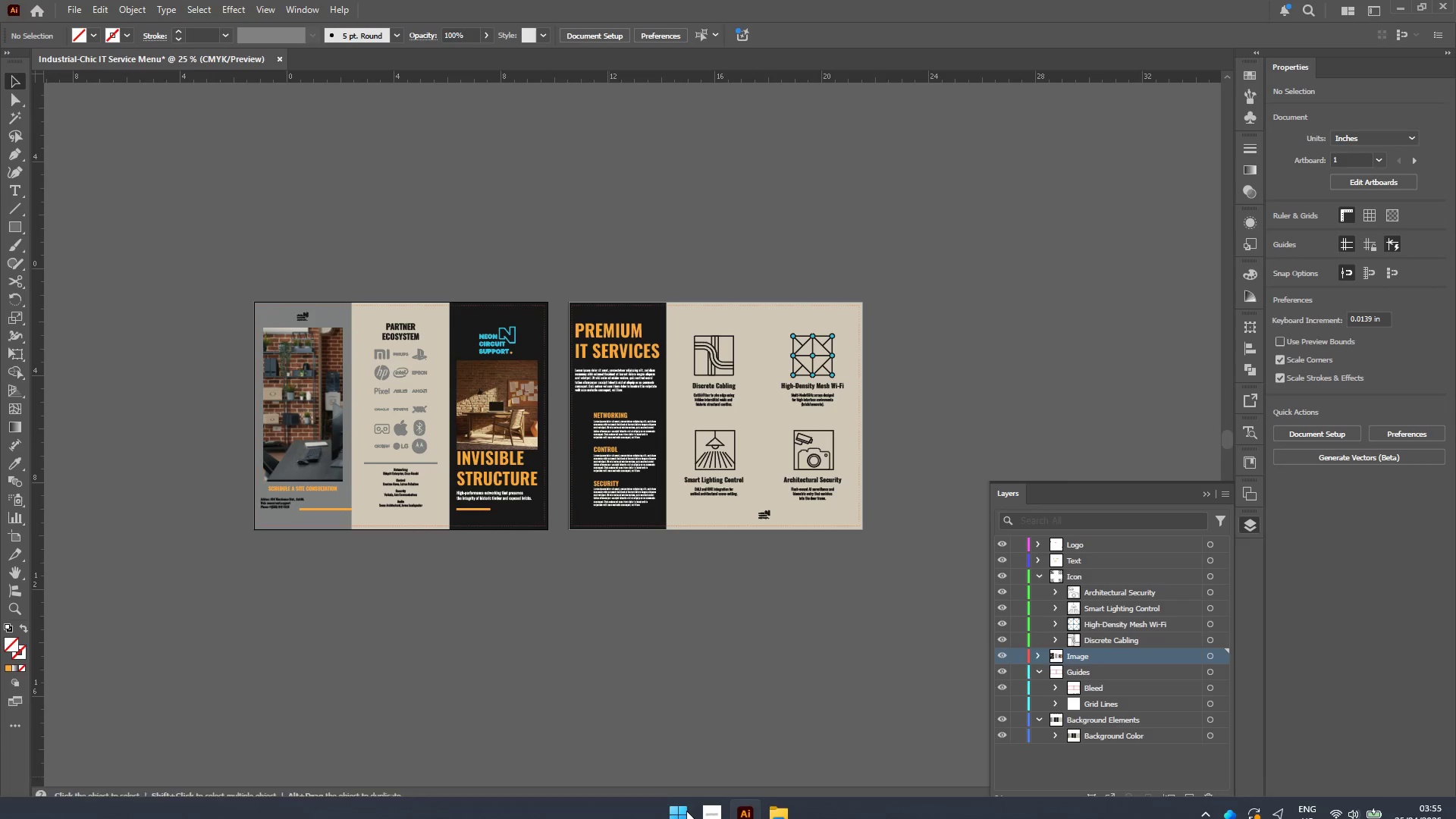 
left_click([713, 805])